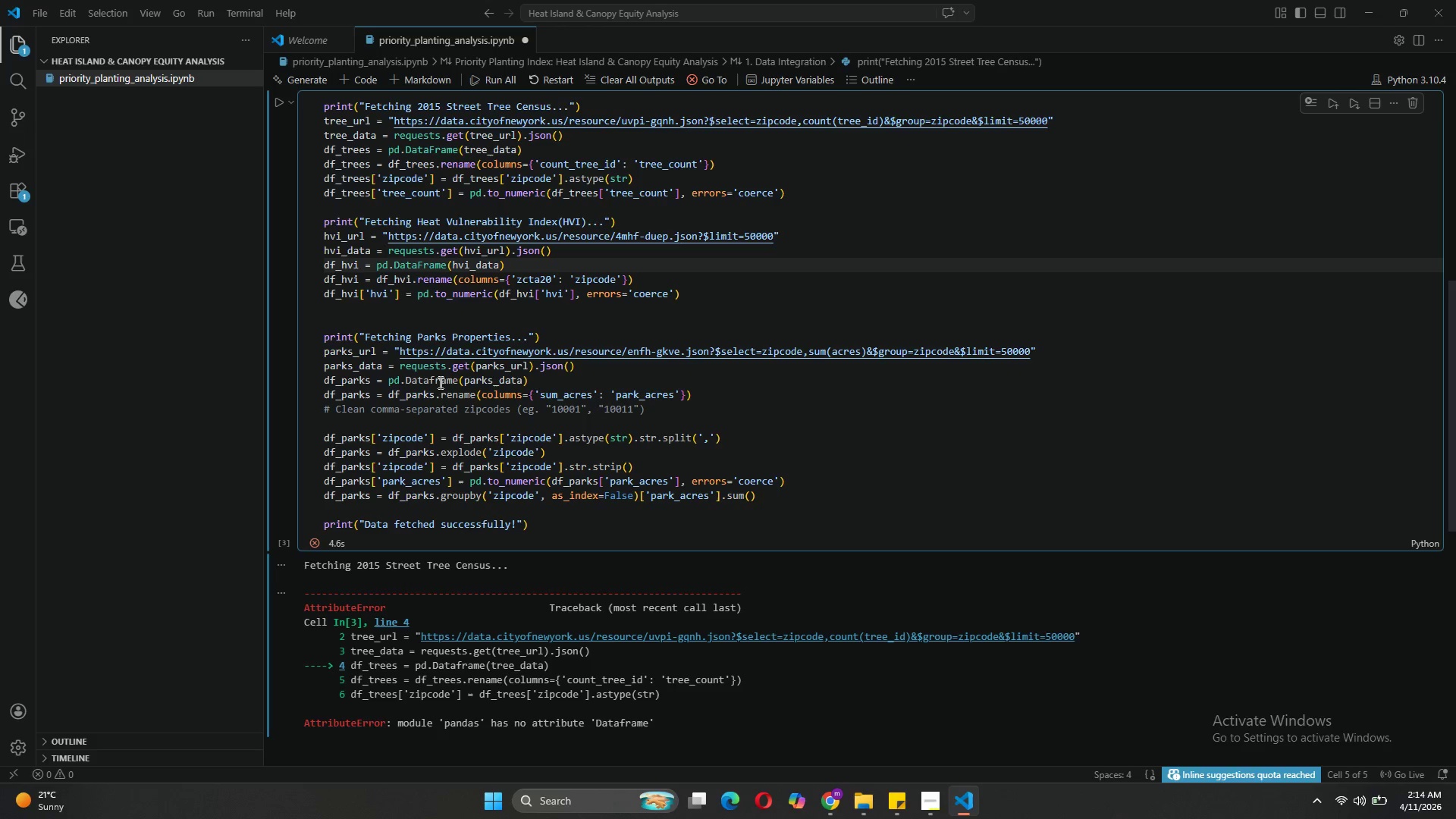 
left_click([437, 379])
 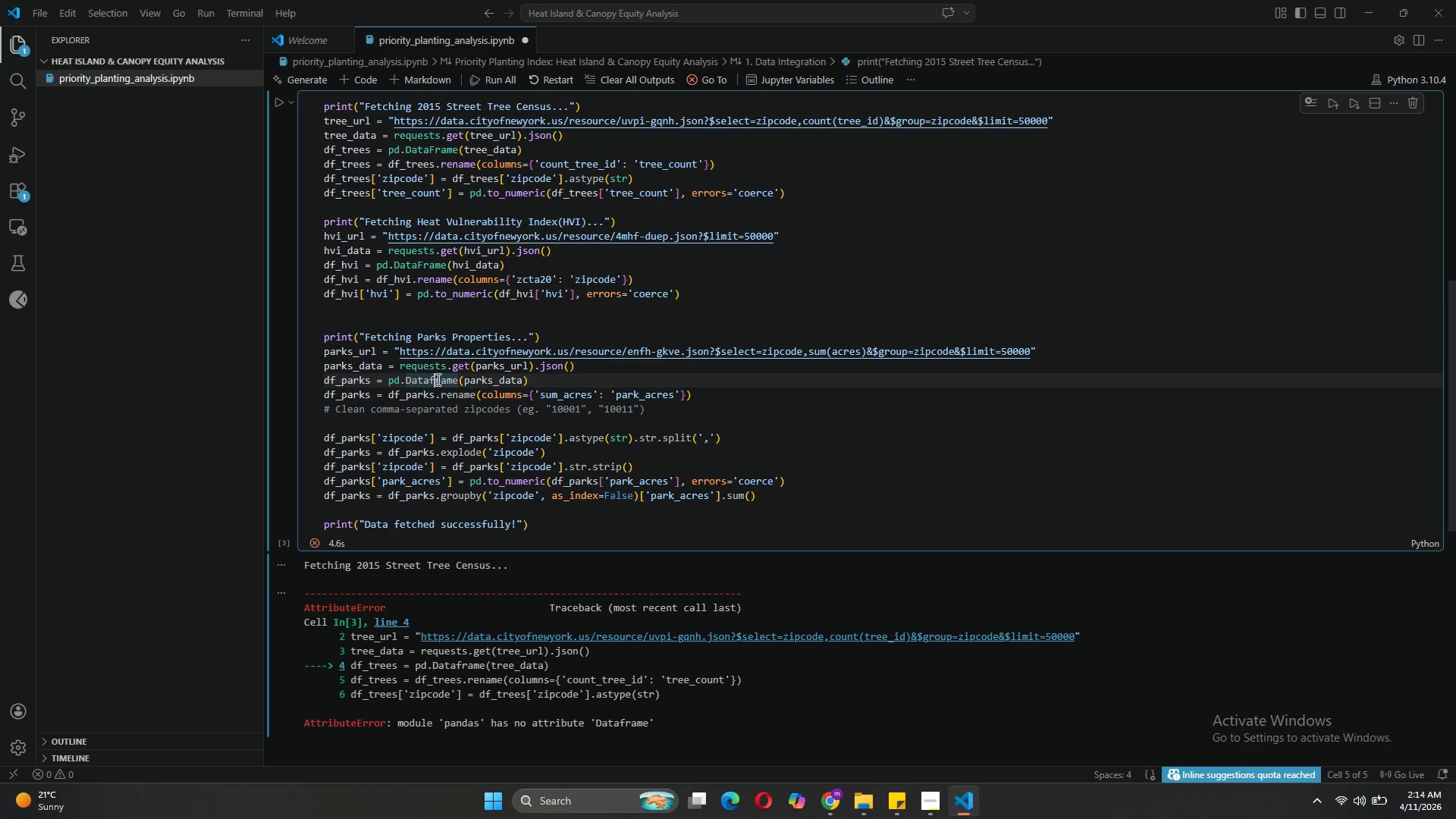 
key(Backspace)
 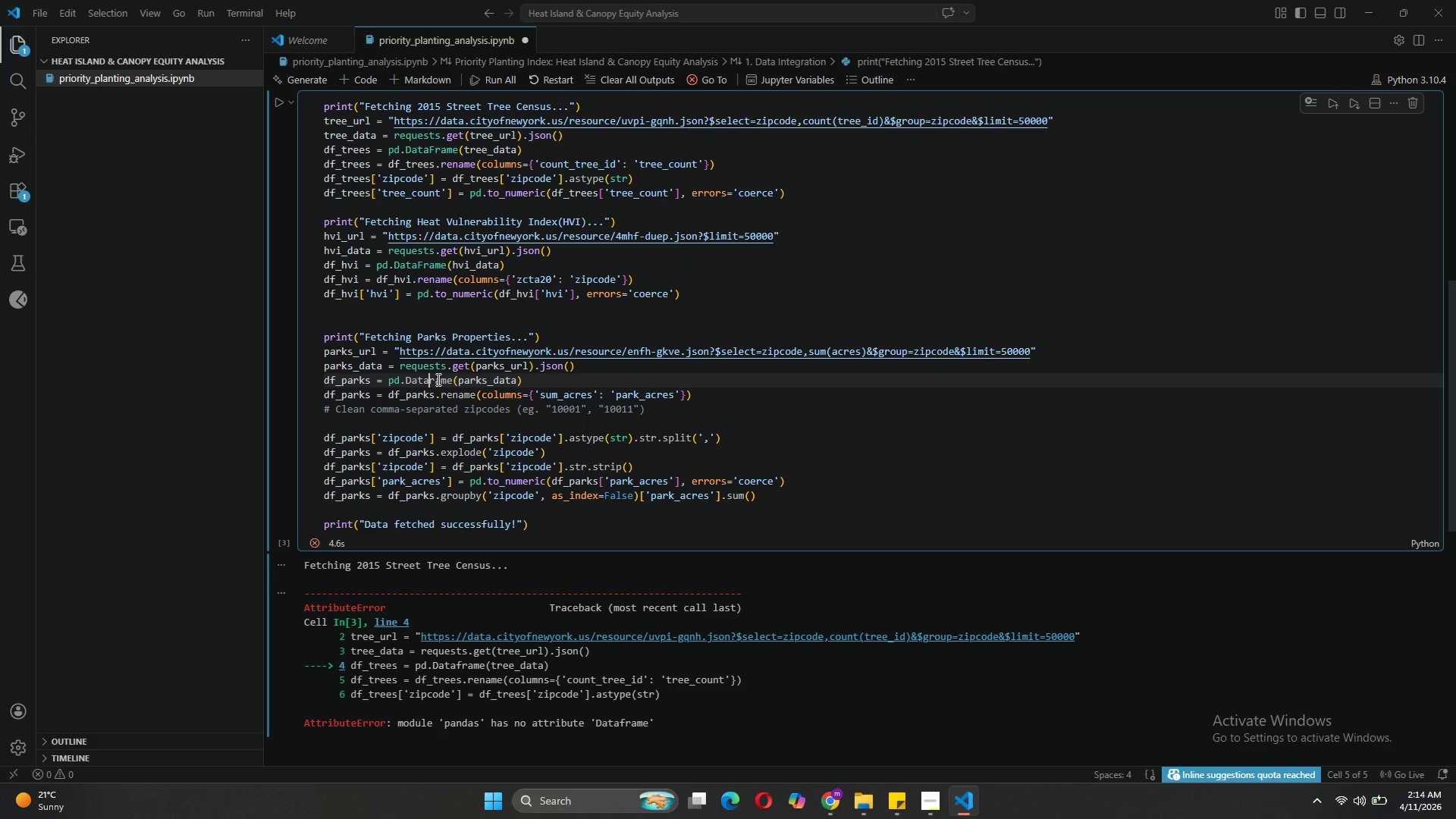 
key(CapsLock)
 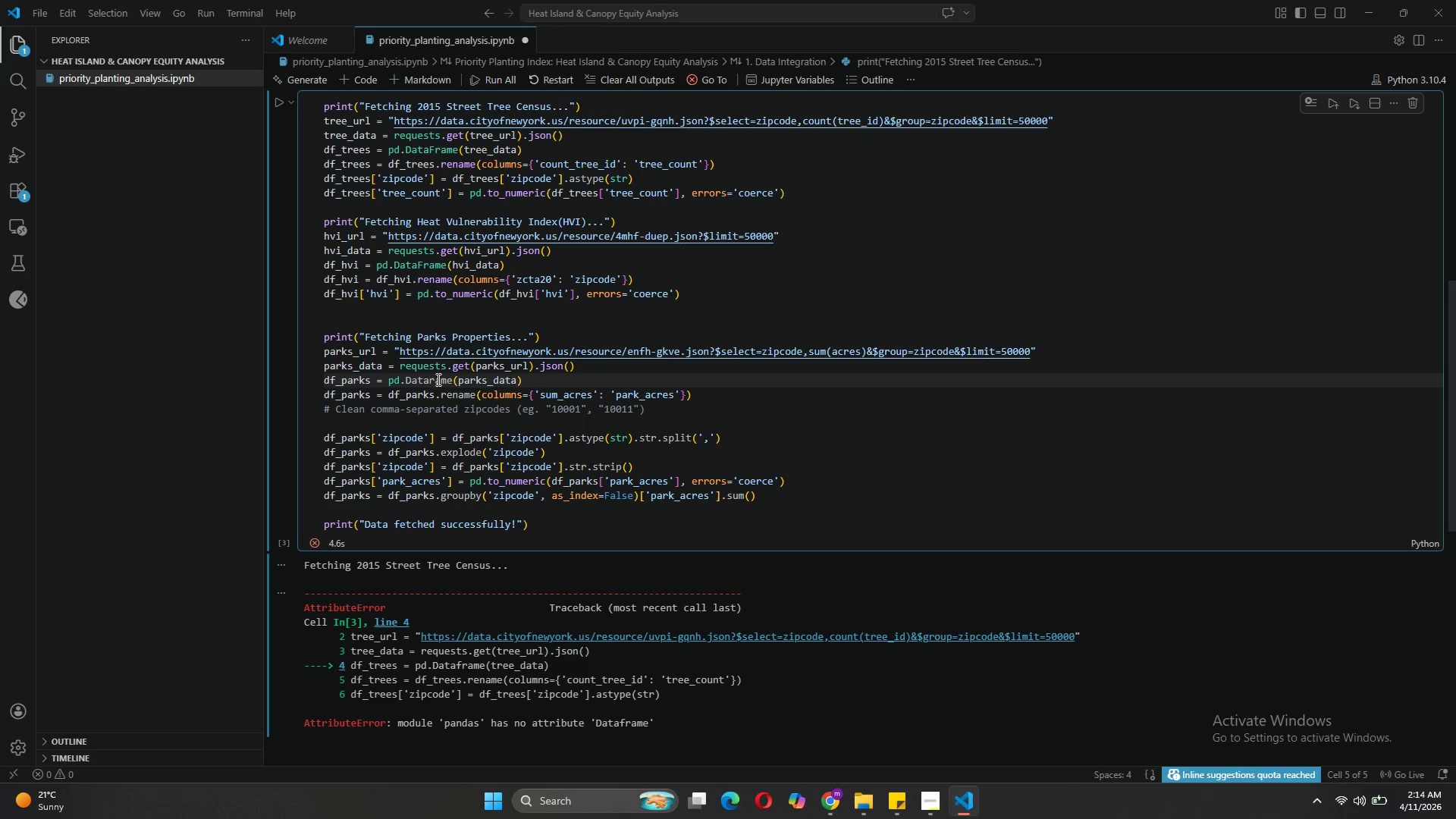 
key(F)
 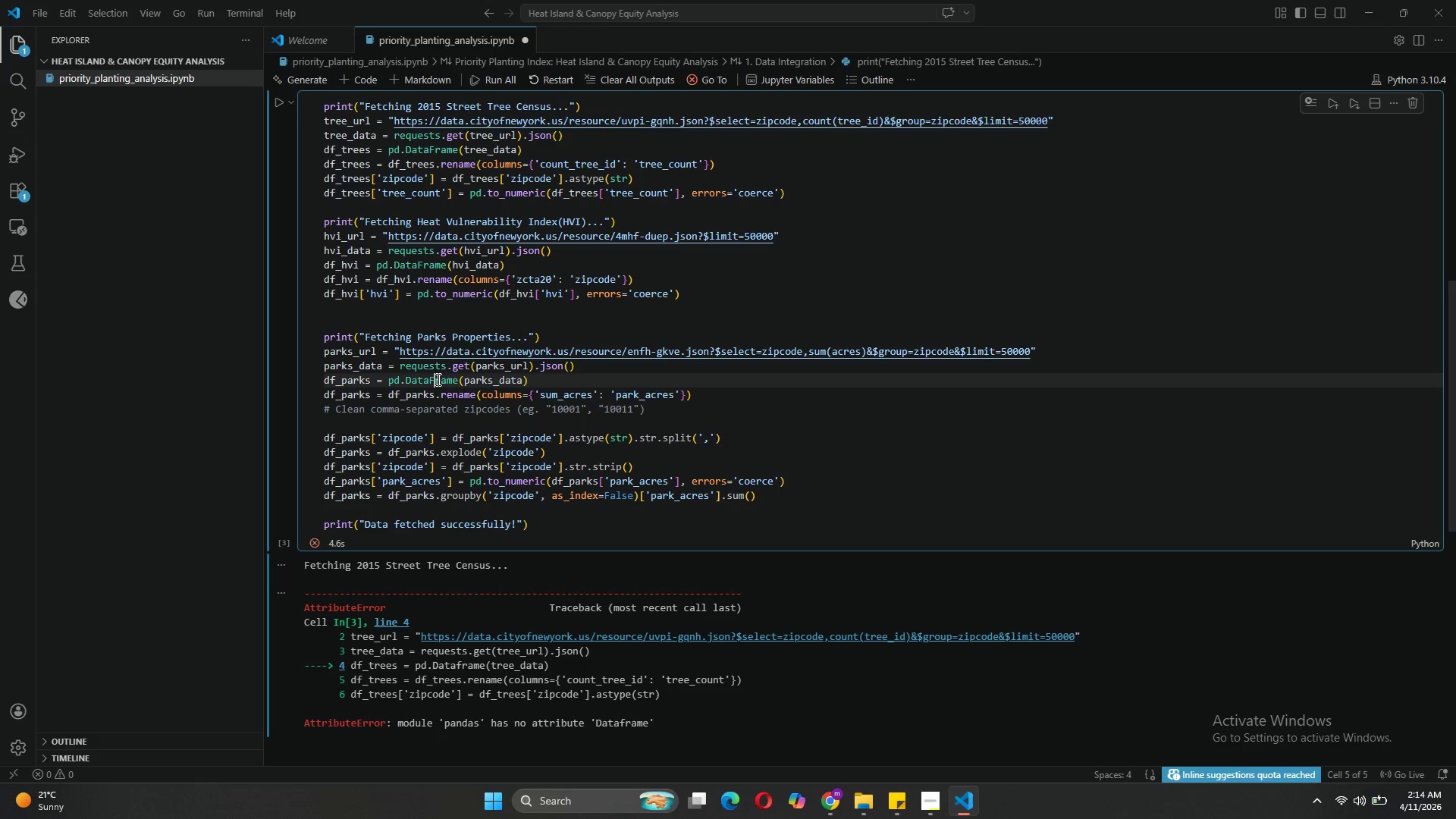 
key(CapsLock)
 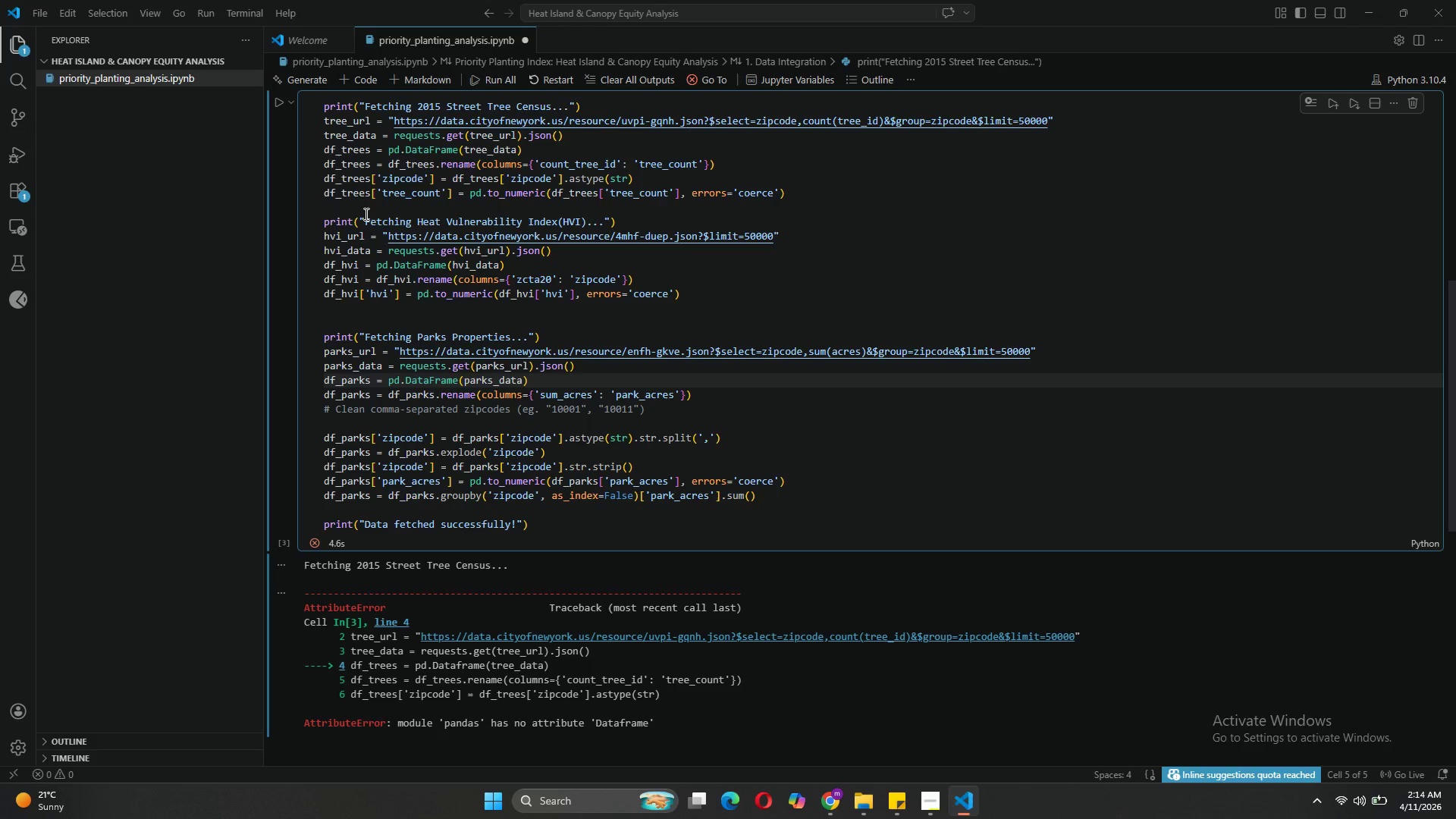 
left_click([276, 99])
 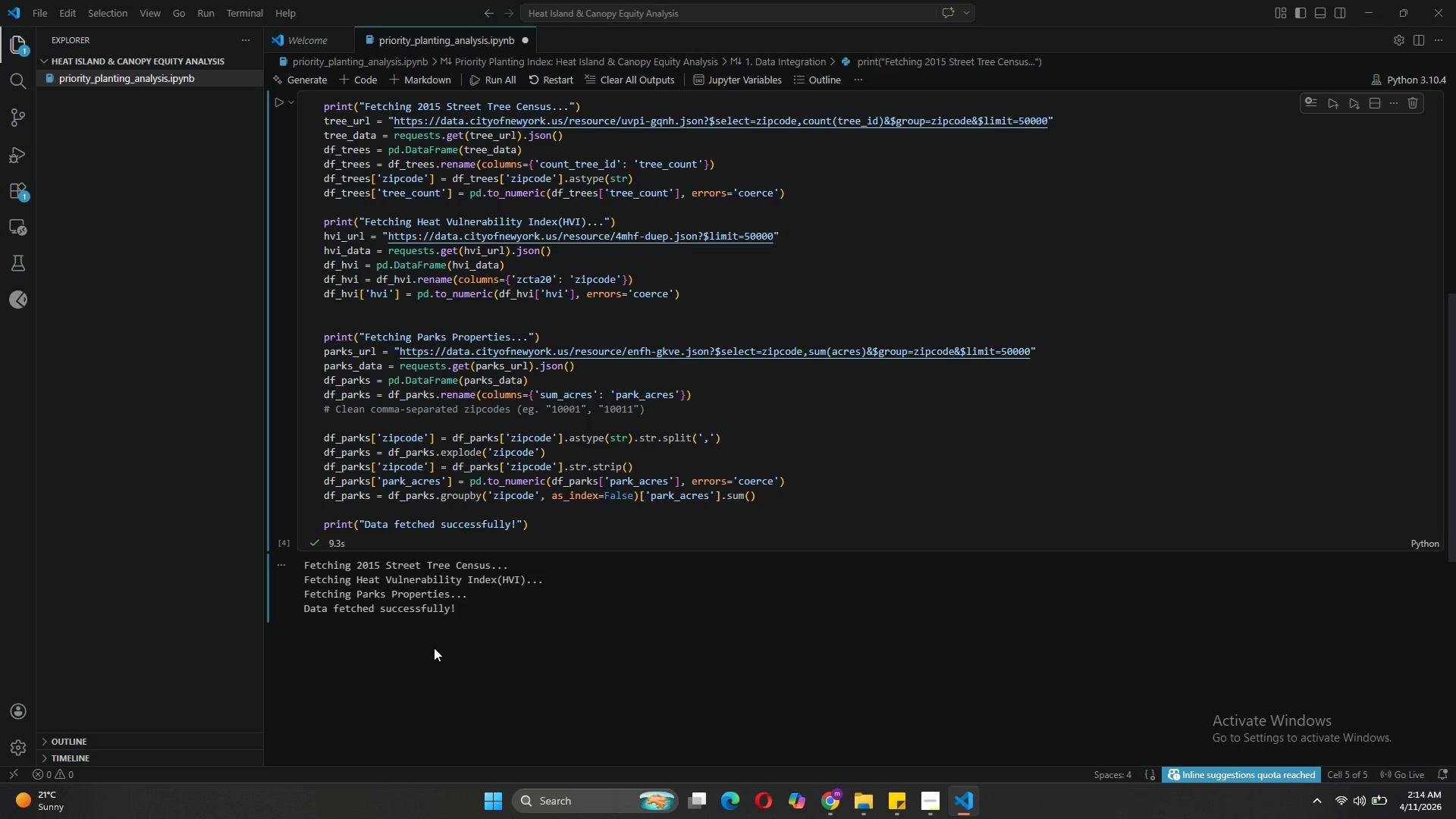 
wait(19.56)
 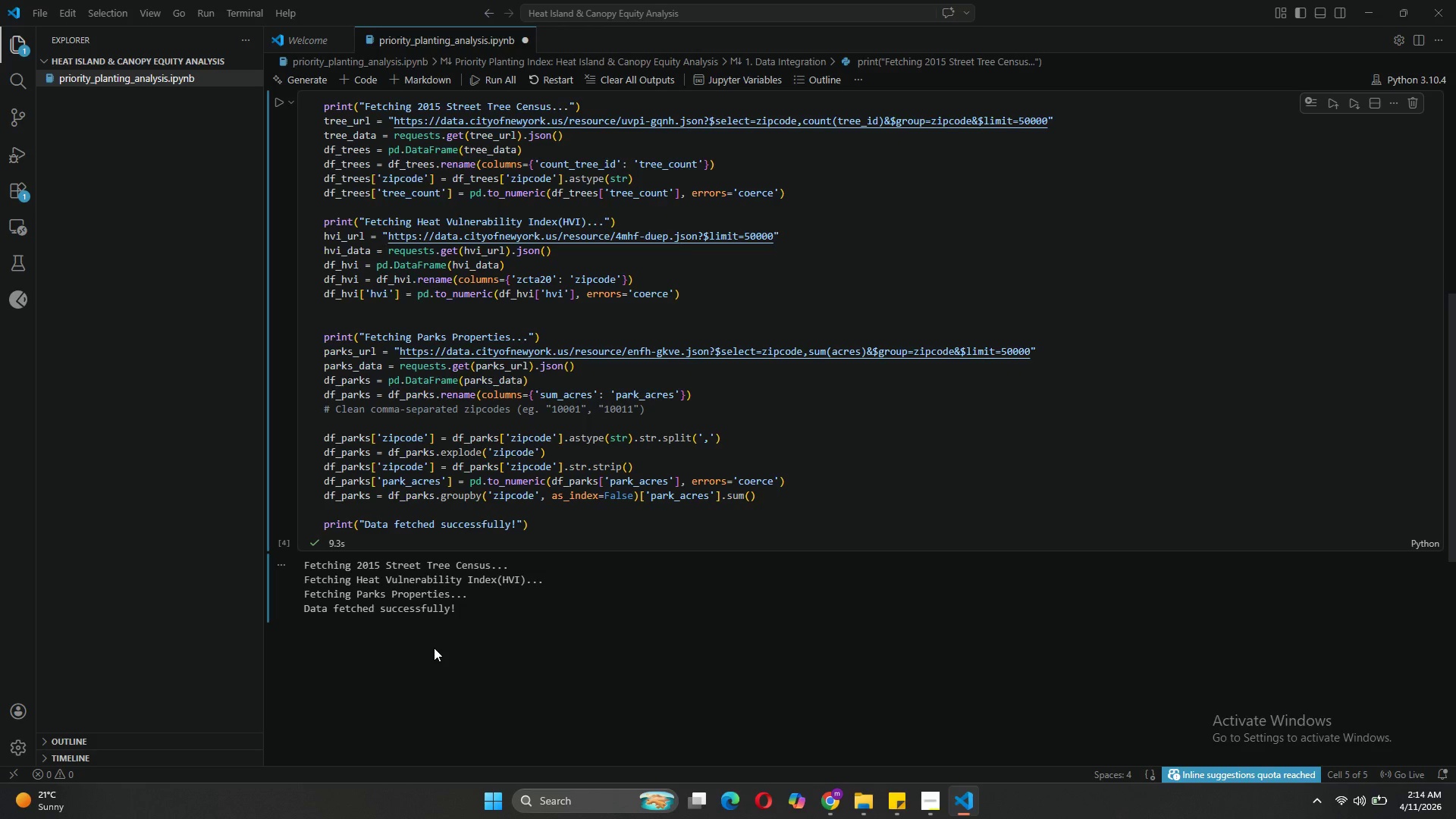 
left_click([405, 83])
 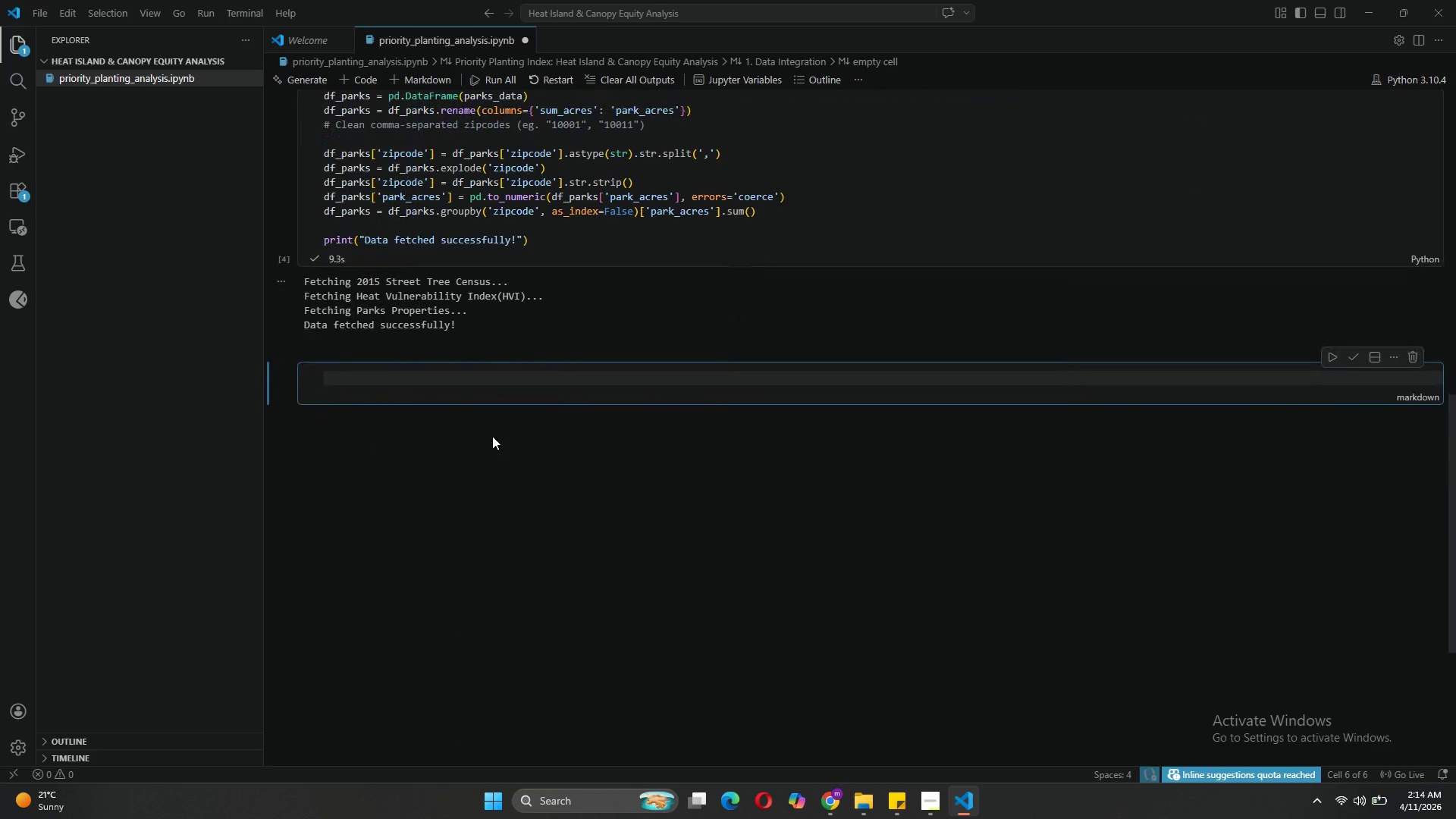 
type(## 2. Data Merging)
 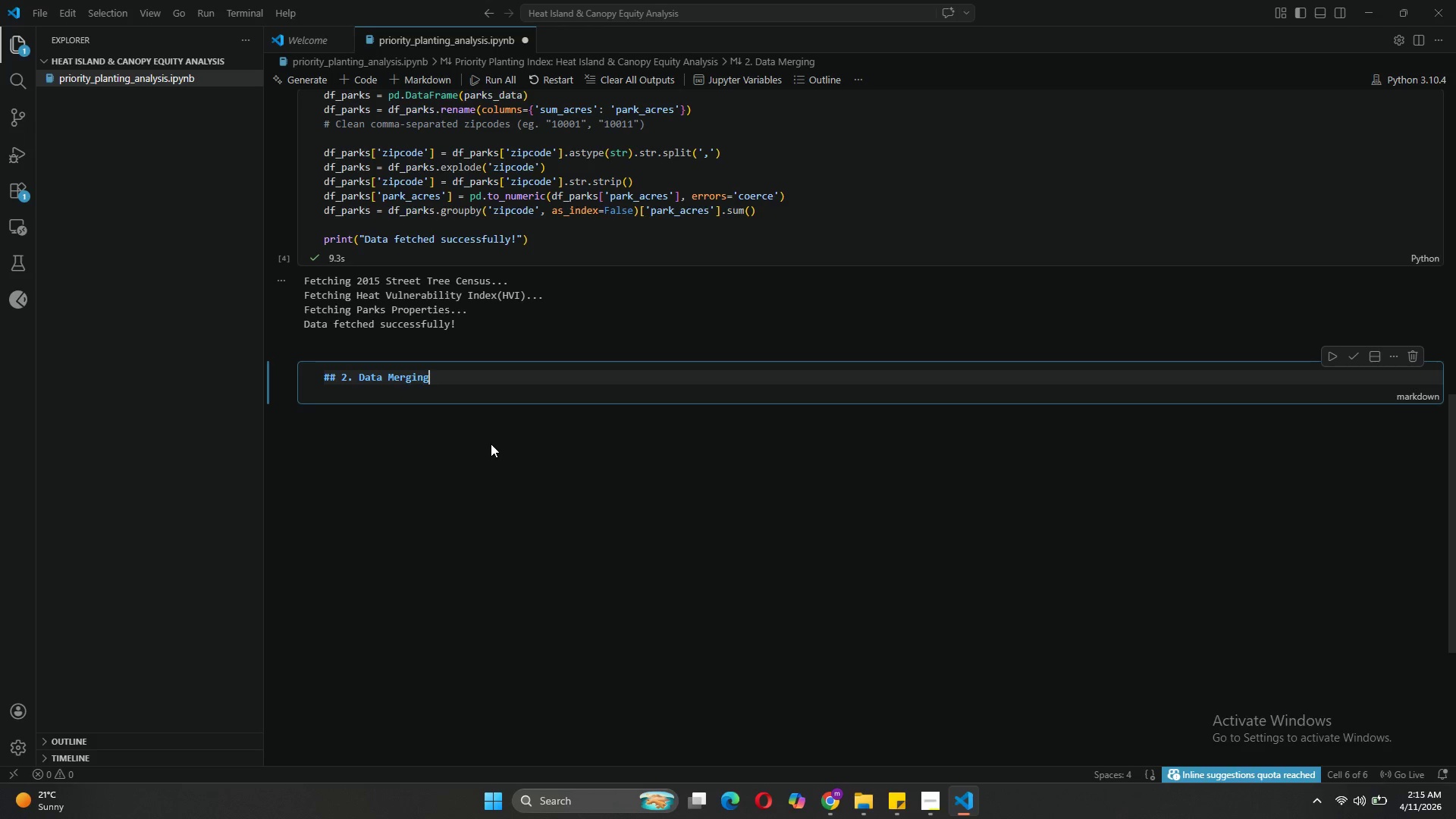 
key(Enter)
 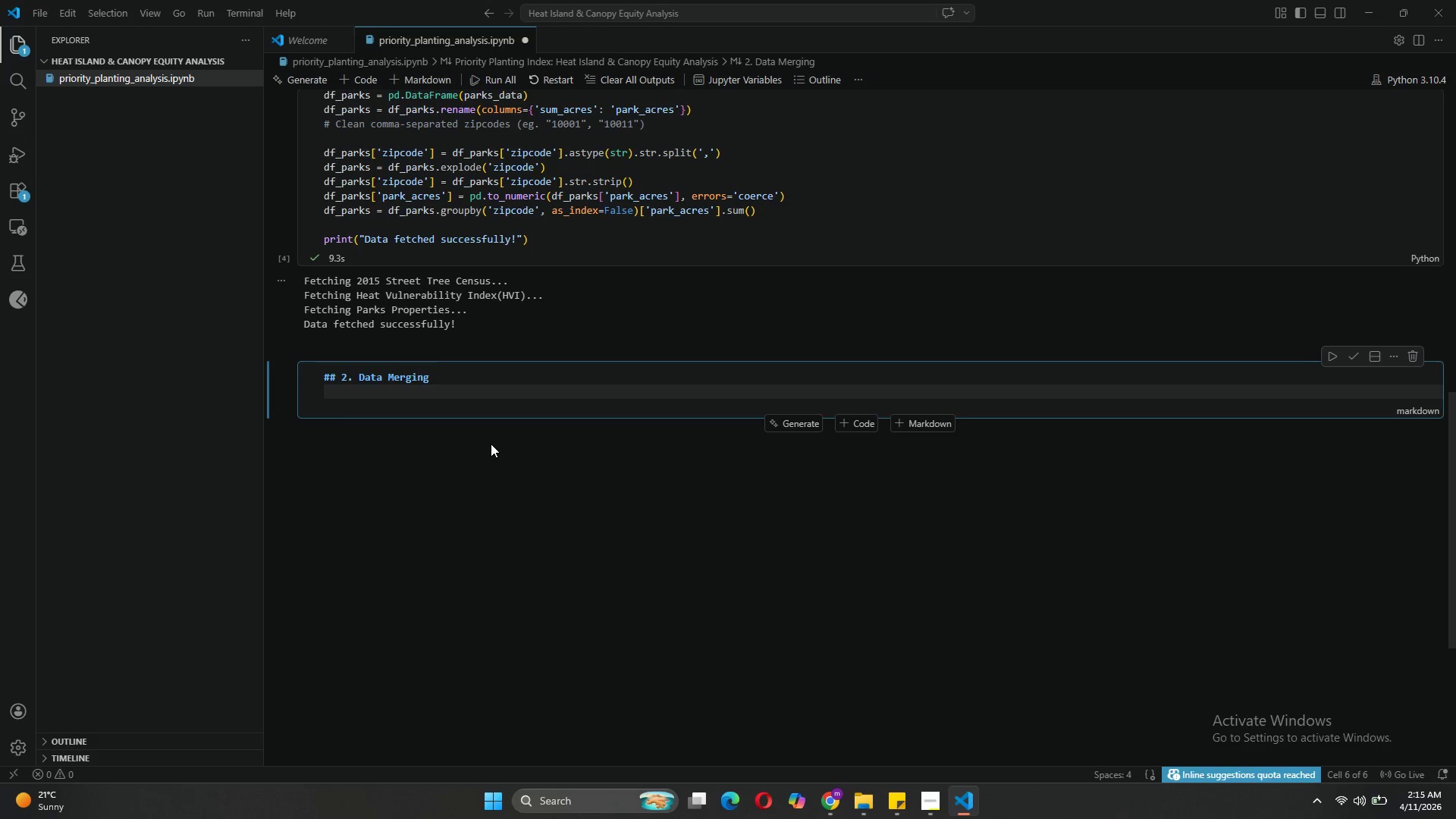 
type(We merging )
 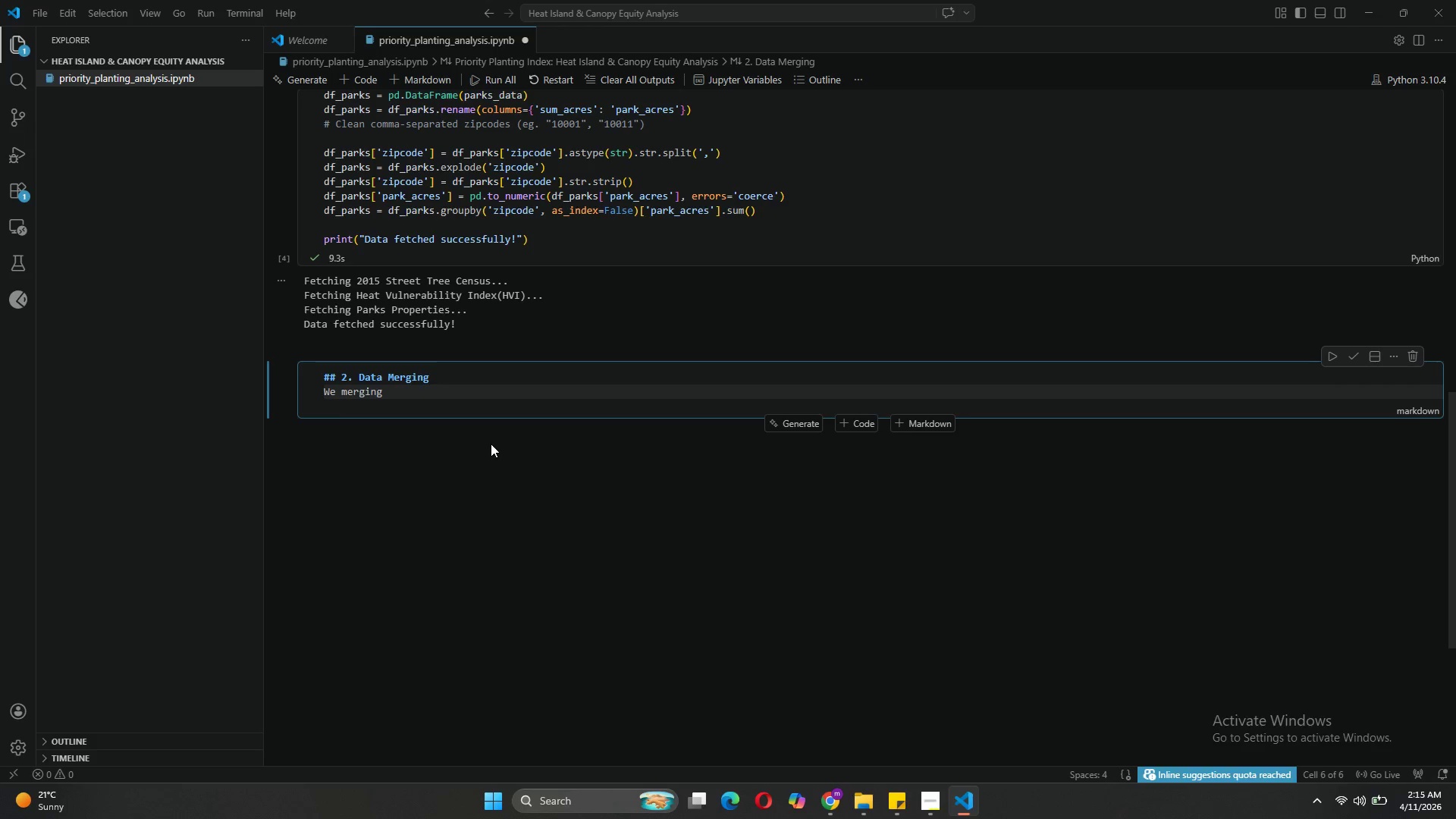 
key(Backspace)
key(Backspace)
key(Backspace)
key(Backspace)
type(e the datasets into a single zipcode-indexed dataframe. Missing par )
key(Backspace)
type(k features will be treated as zer acreage.)
 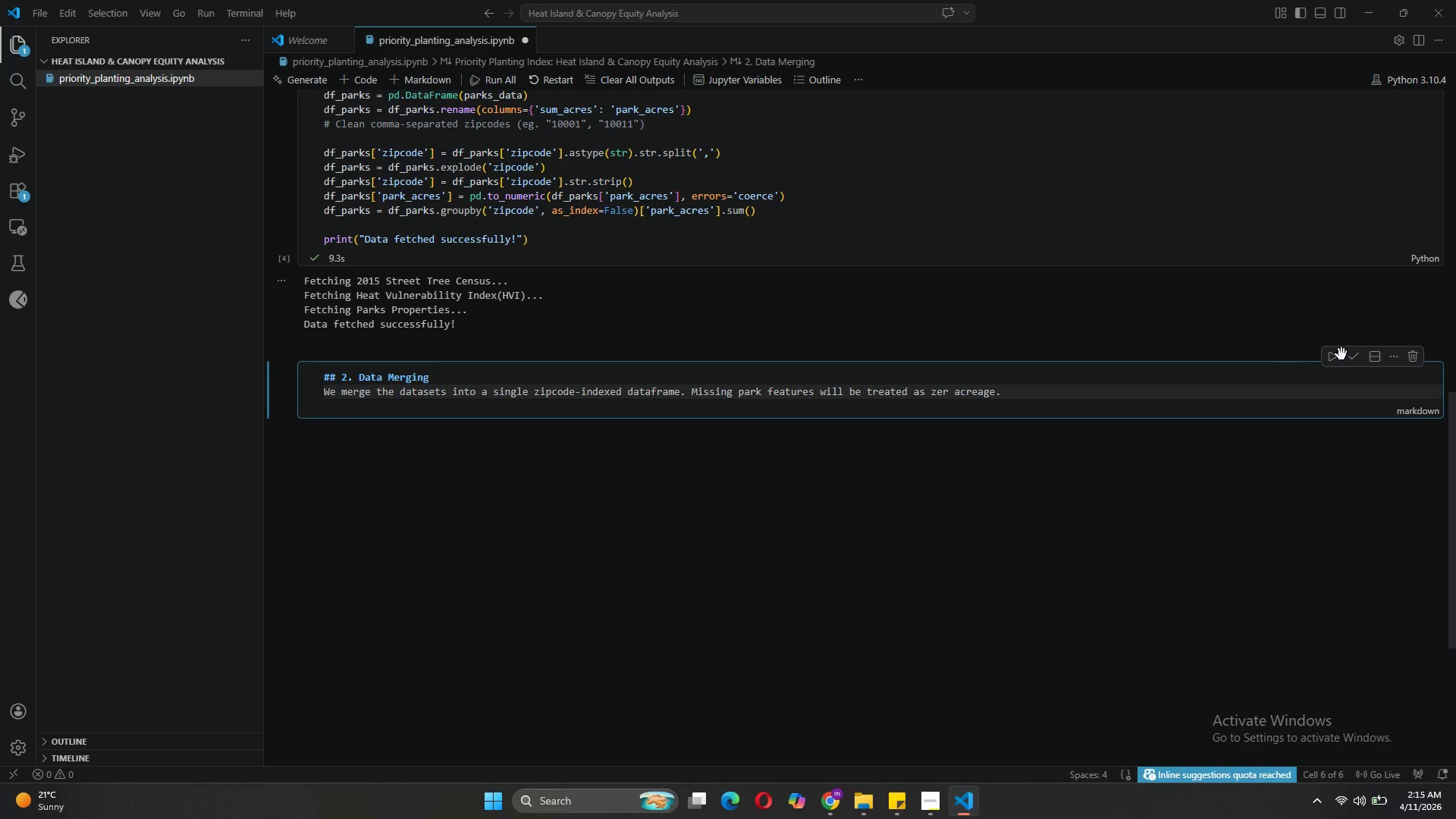 
left_click([1354, 359])
 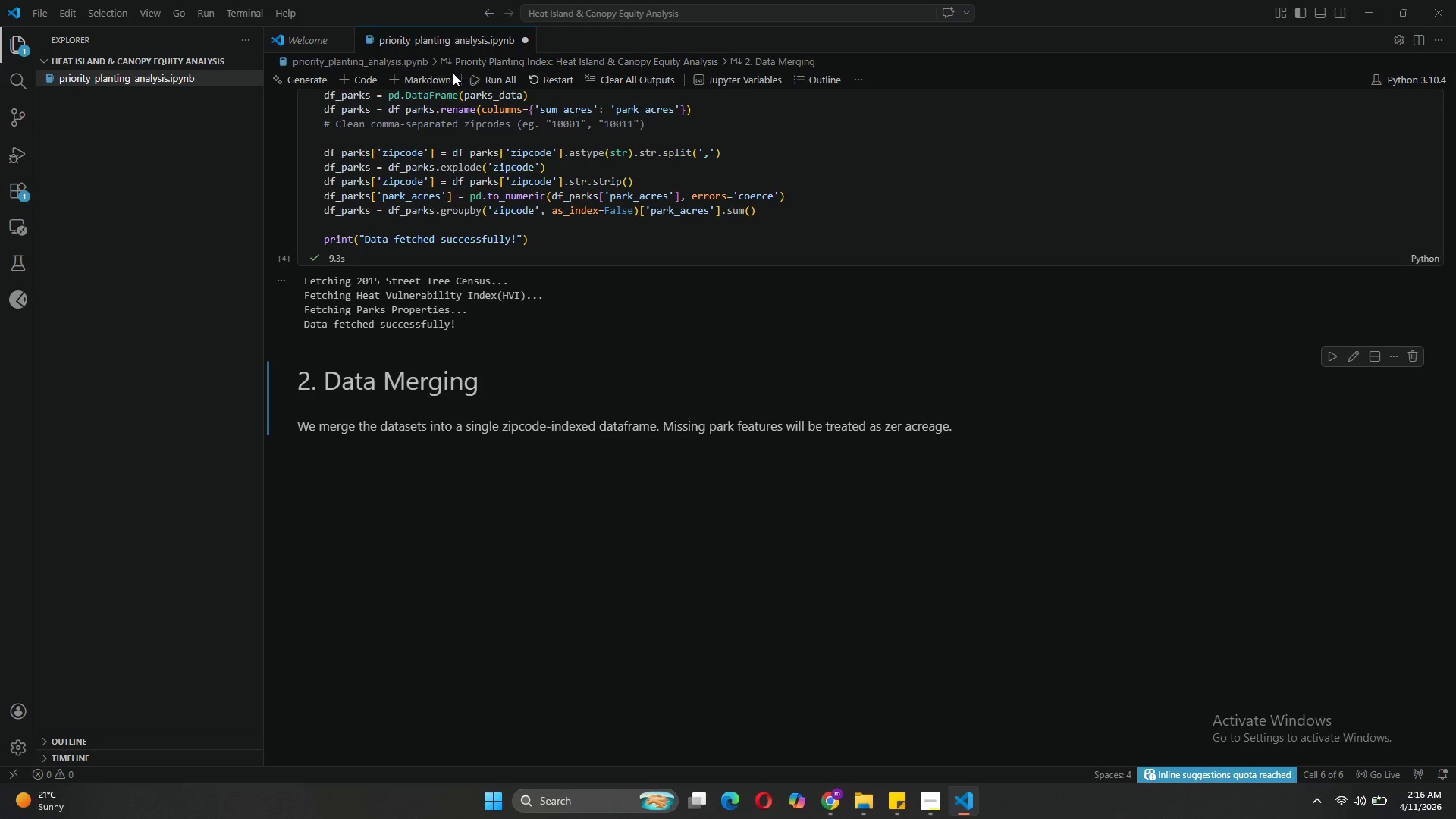 
left_click([350, 75])
 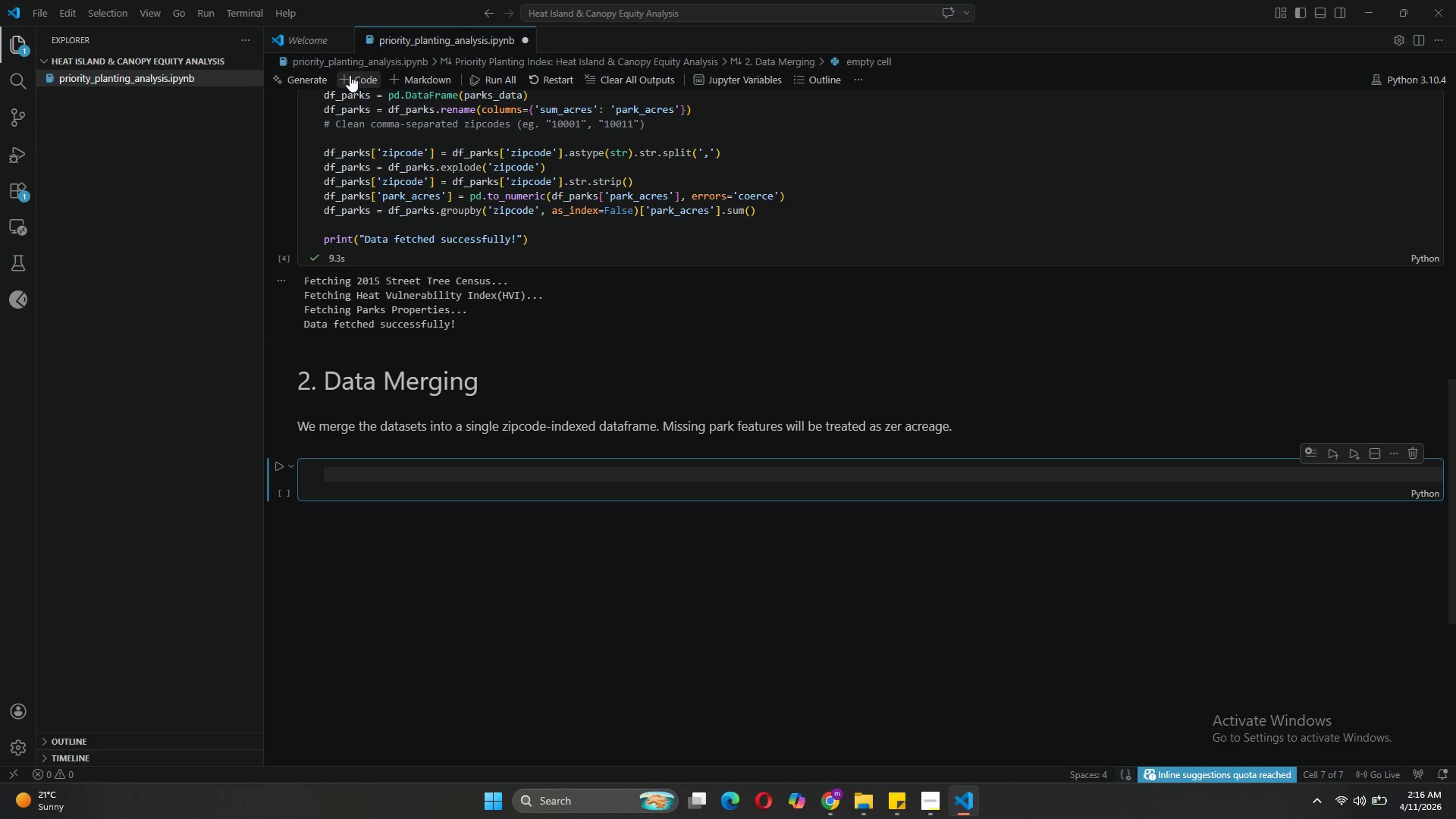 
type(# Merge datasets on zipcode)
 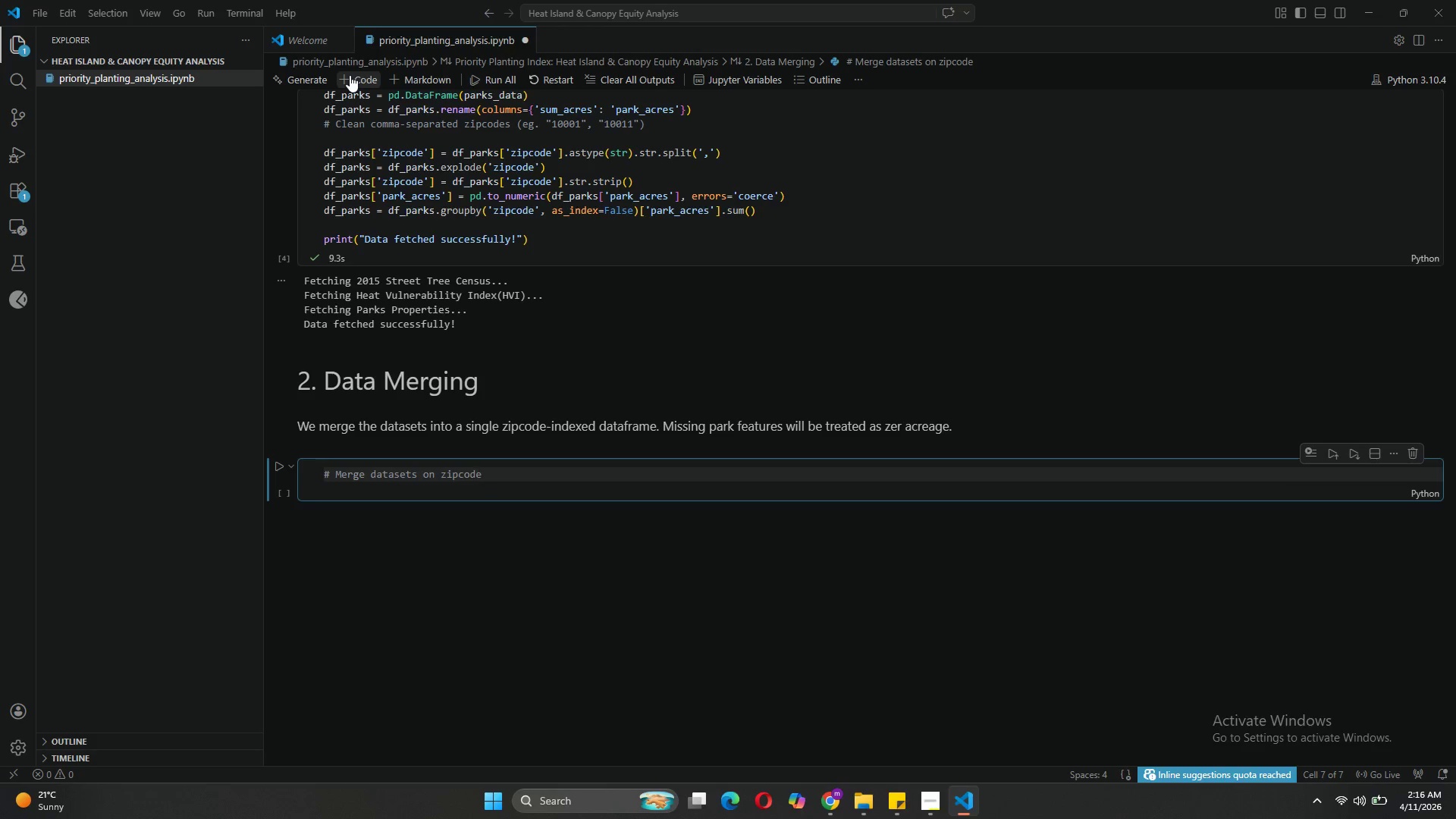 
key(Enter)
 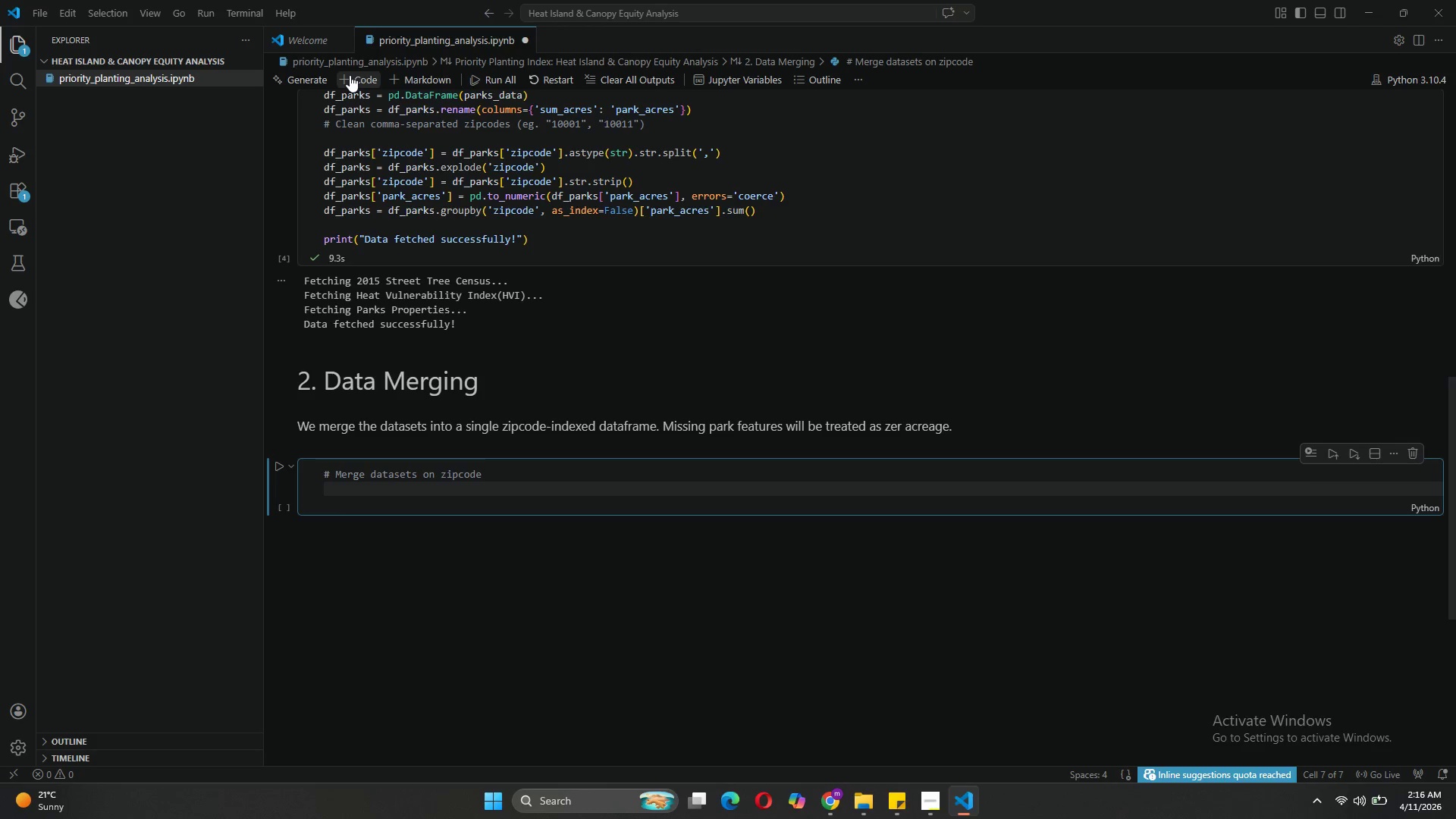 
type(df - )
key(Backspace)
key(Backspace)
type(==)
key(Backspace)
type( df_hvi.merge(df_tres)
key(Tab)
type(, on='zipcode)
 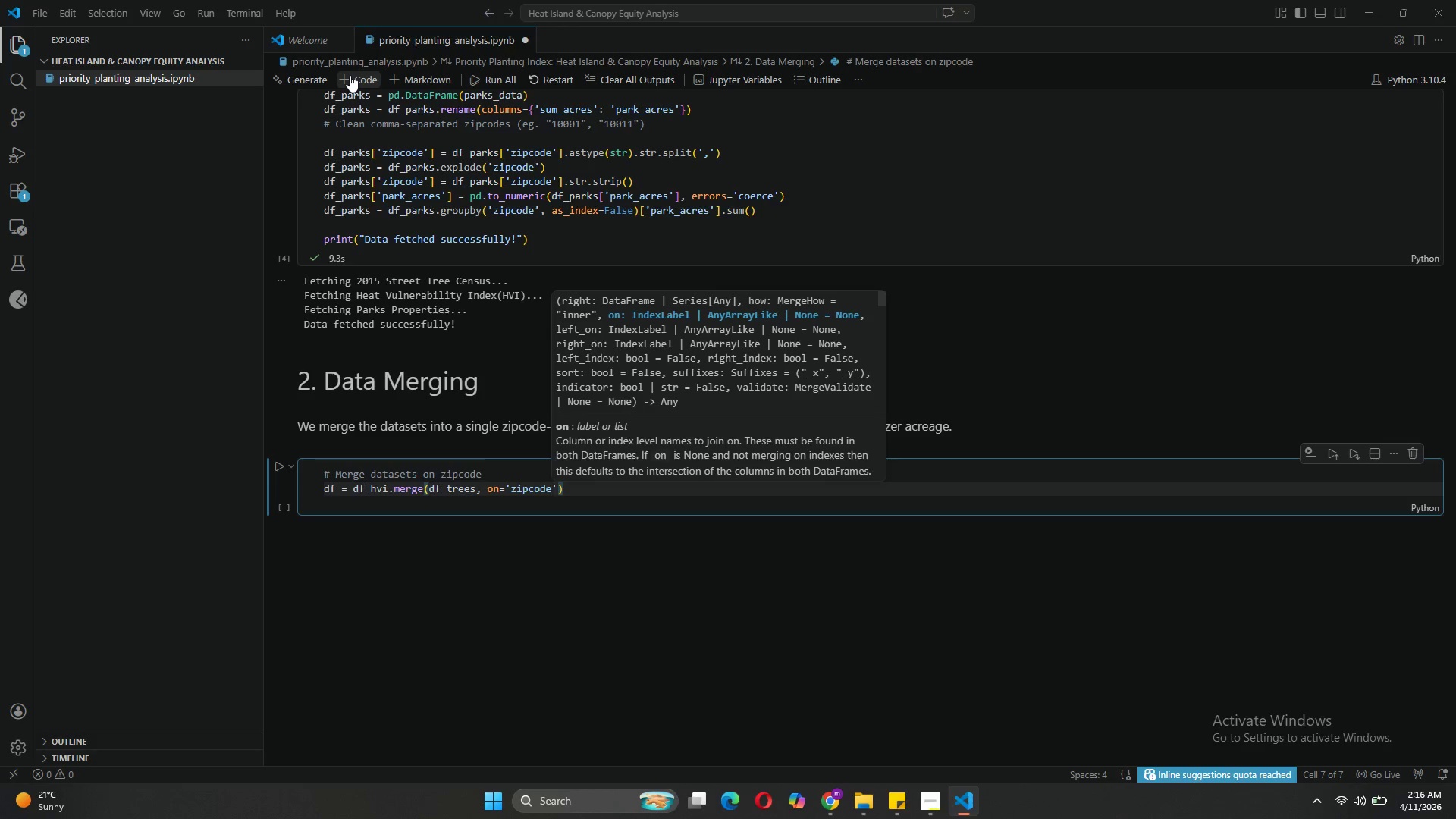 
key(ArrowRight)
 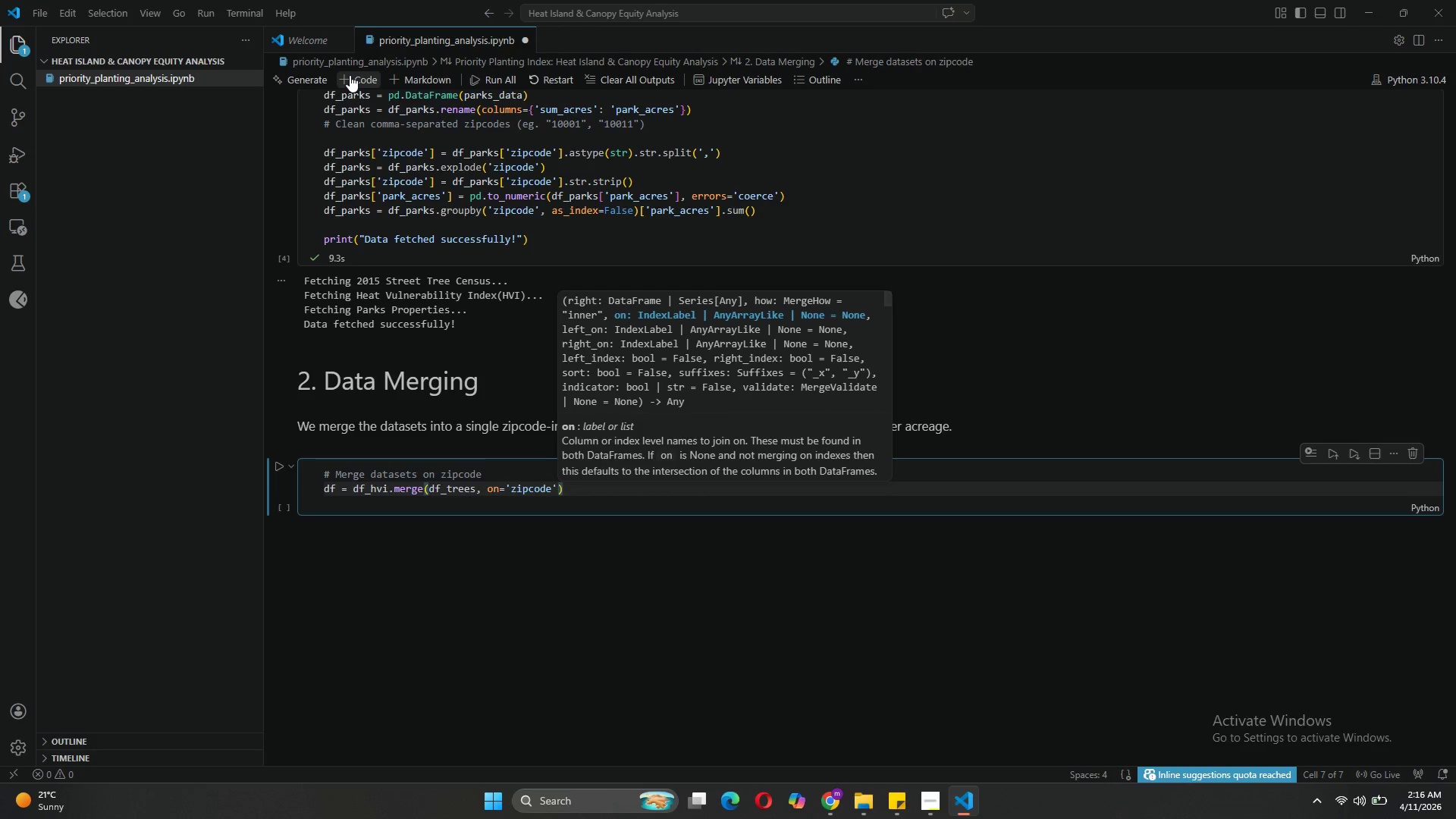 
type(, how='inner)
 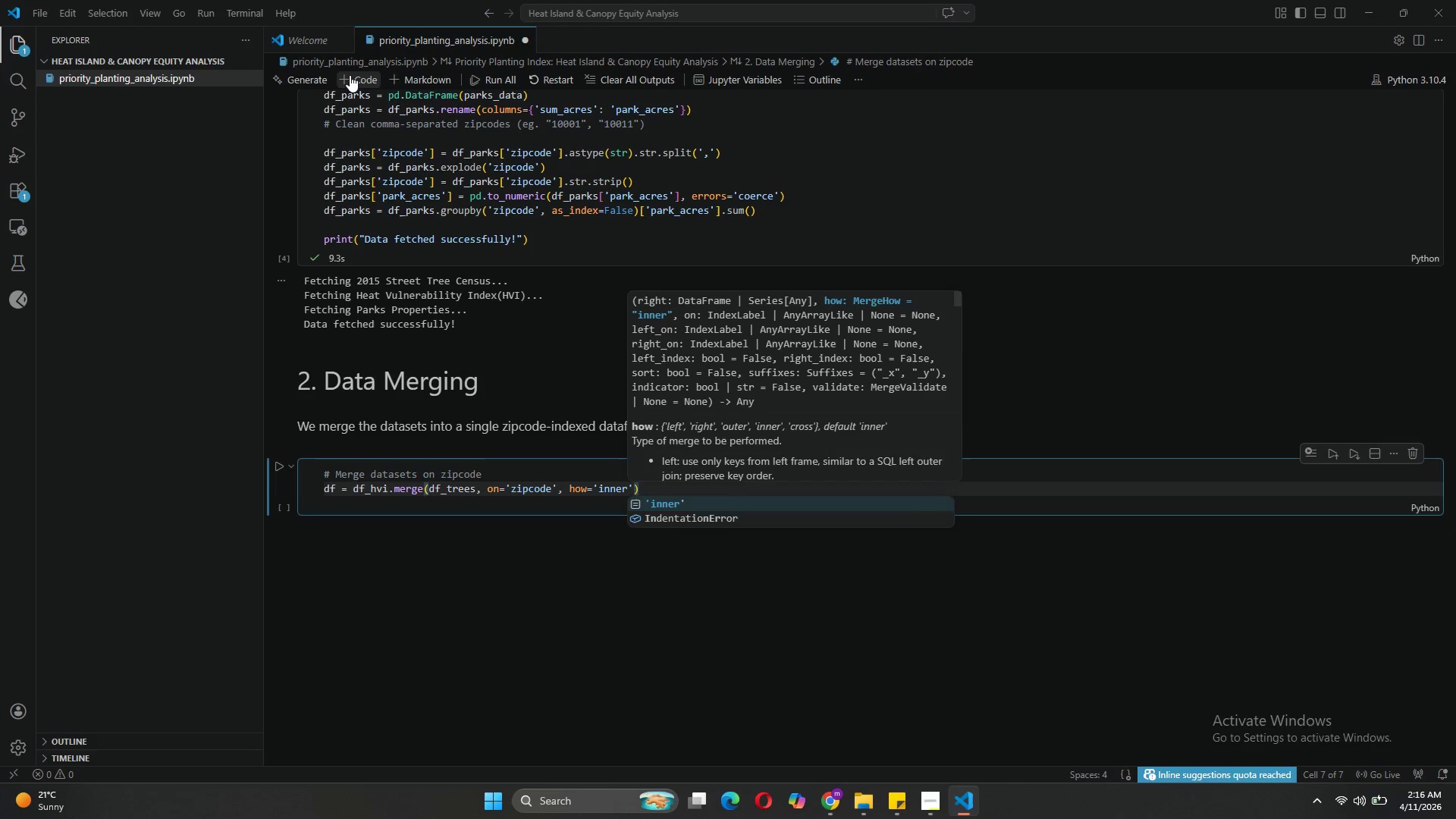 
key(ArrowRight)
 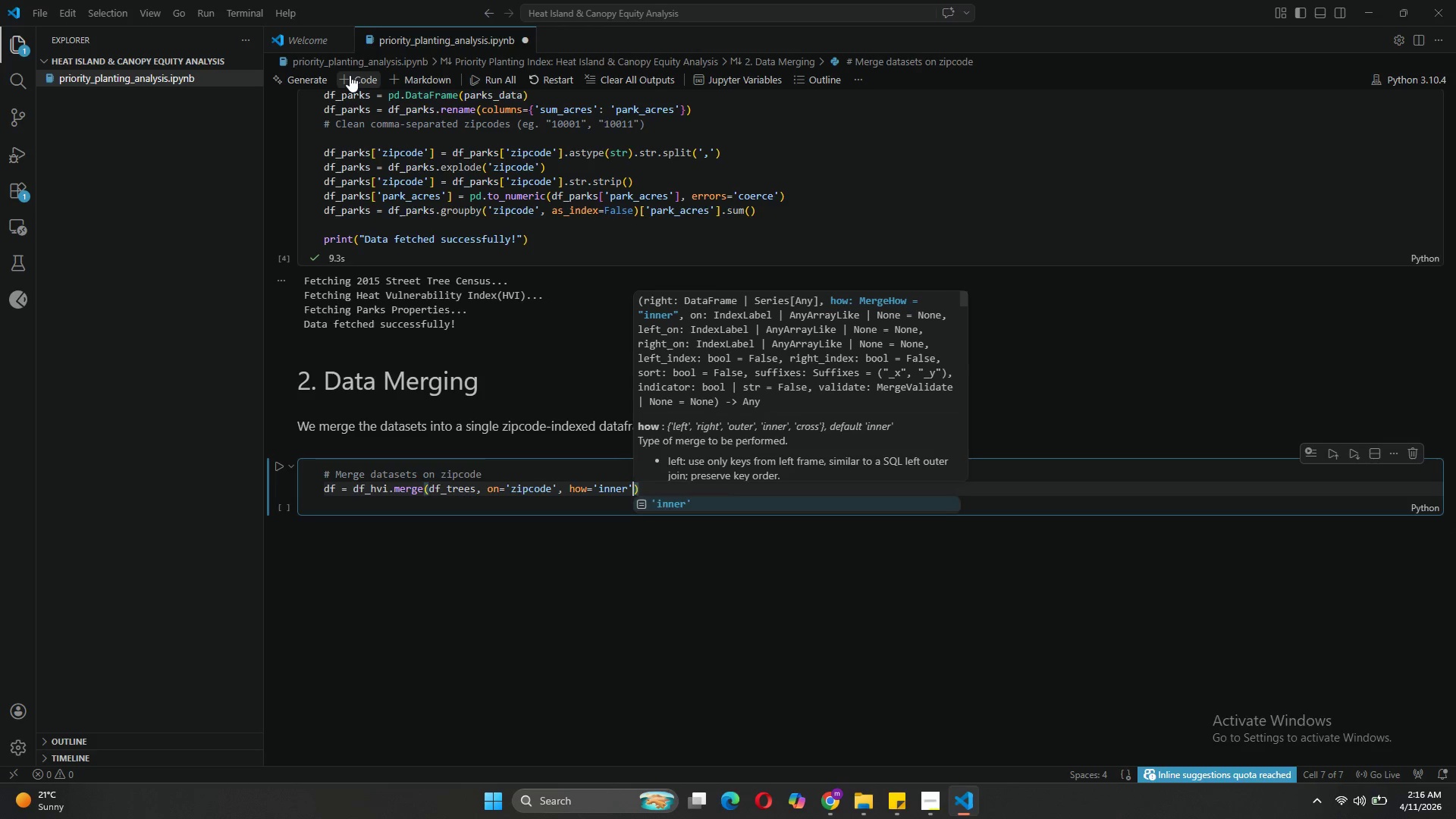 
key(ArrowRight)
 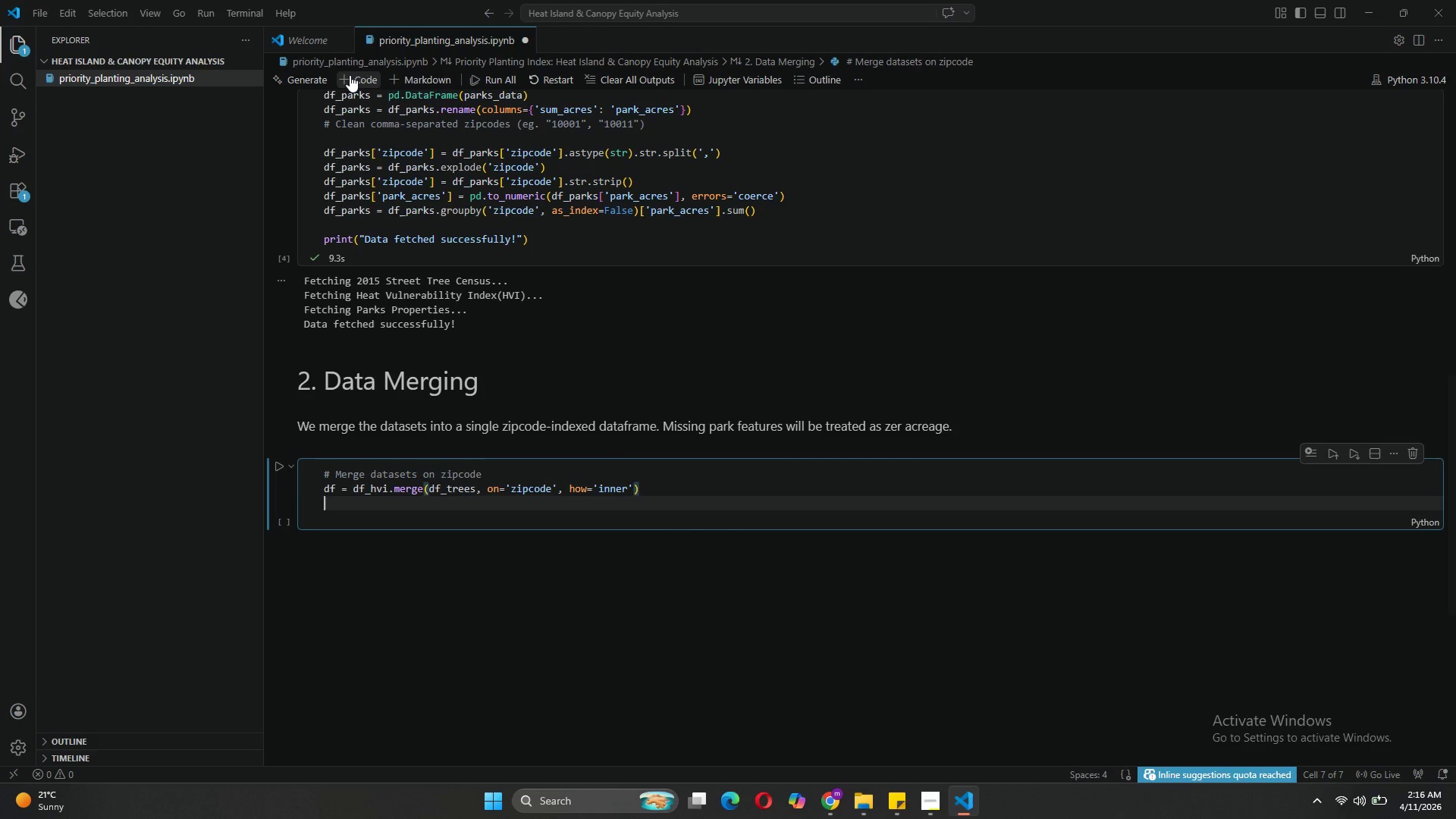 
key(Enter)
 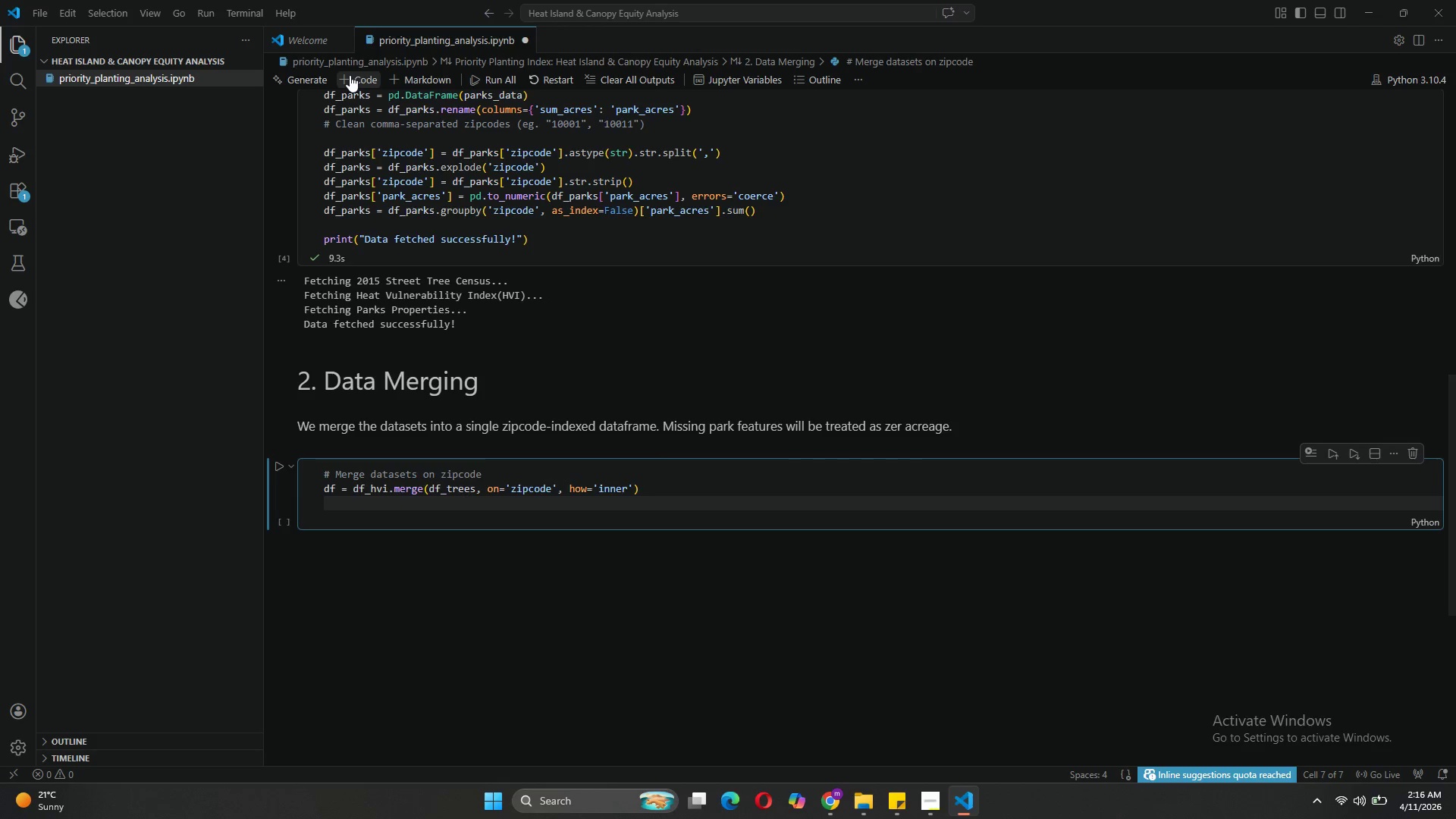 
type(df = df.merge(df)
 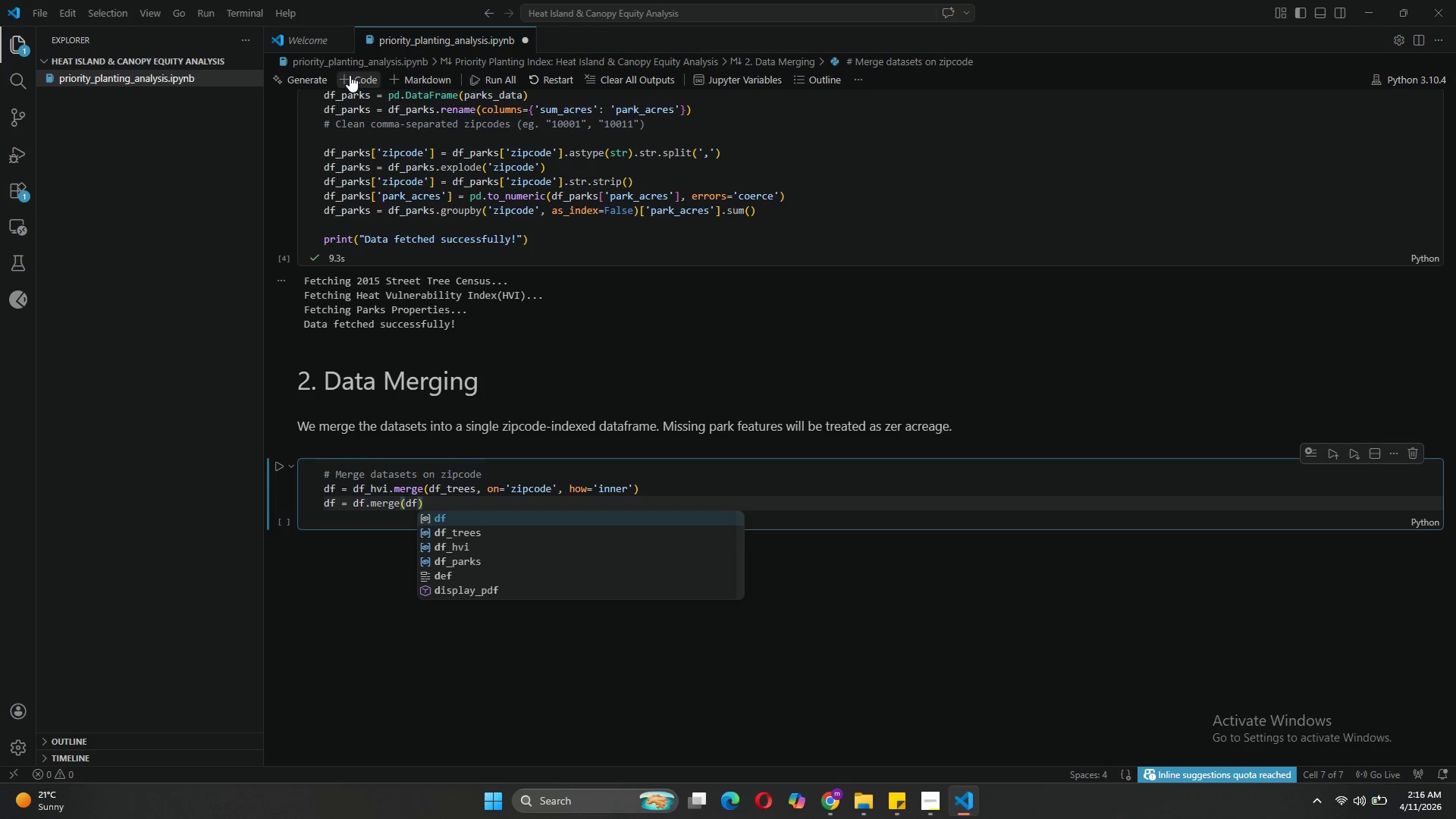 
key(ArrowDown)
 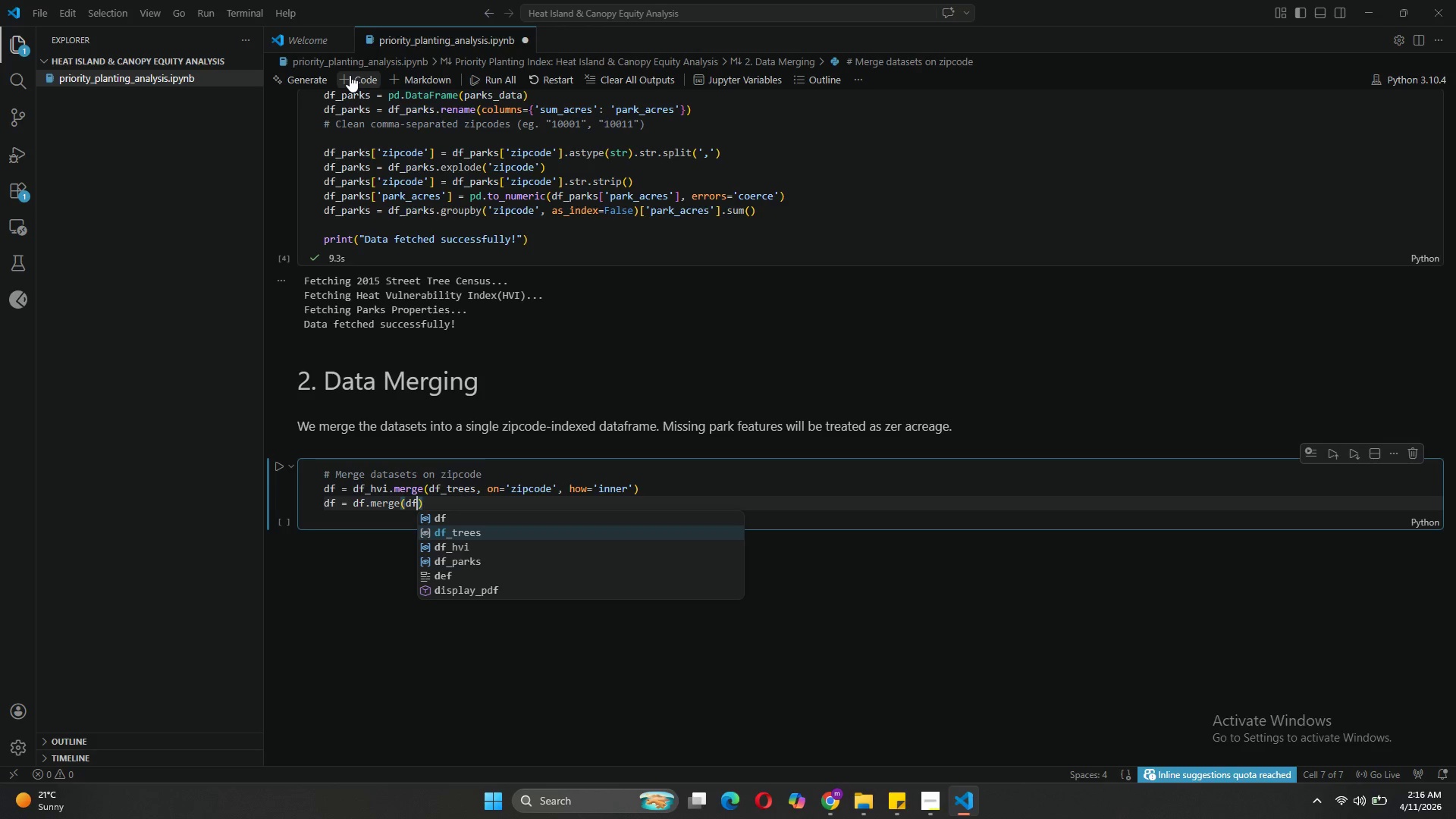 
key(ArrowDown)
 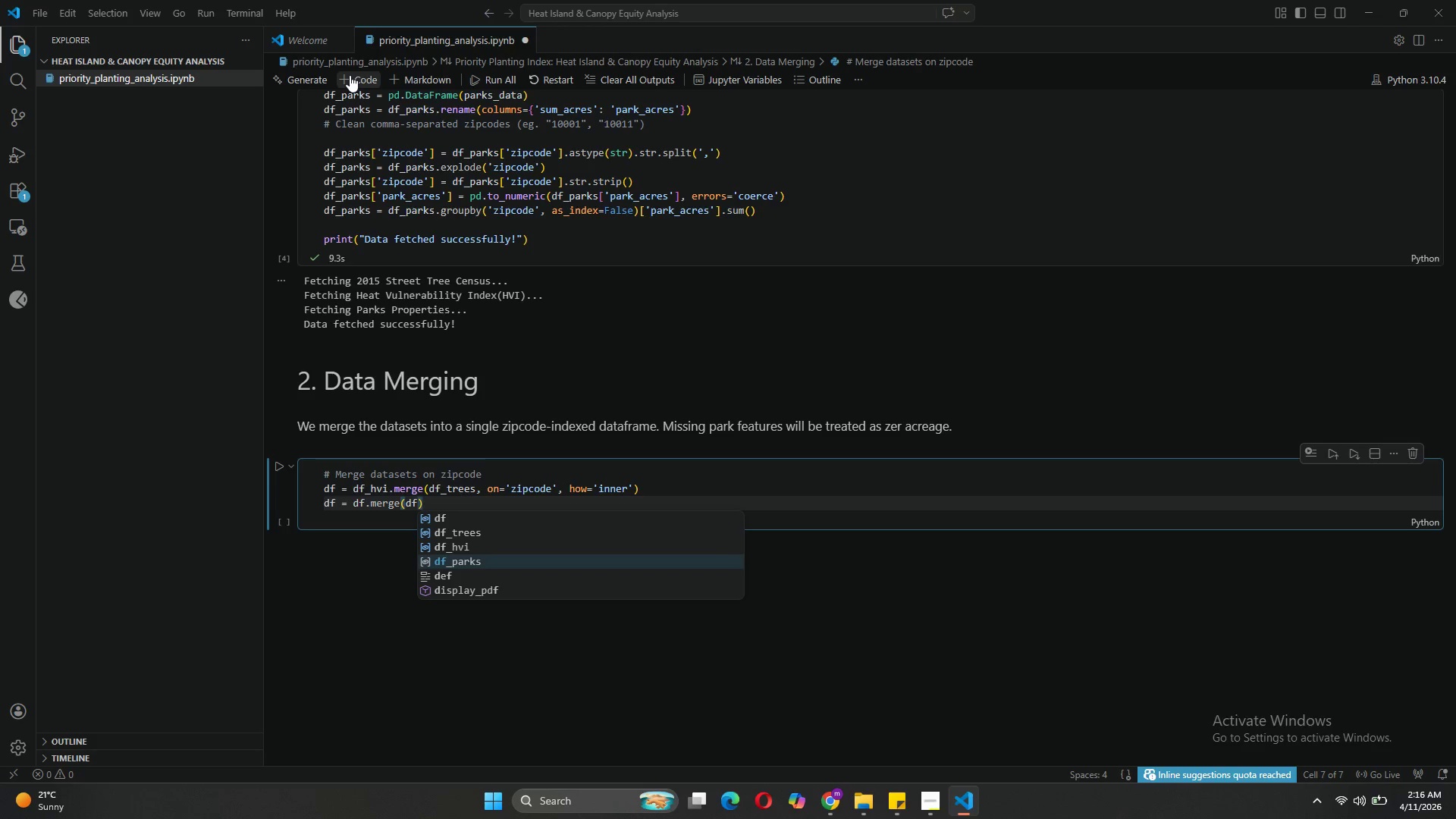 
key(ArrowDown)
 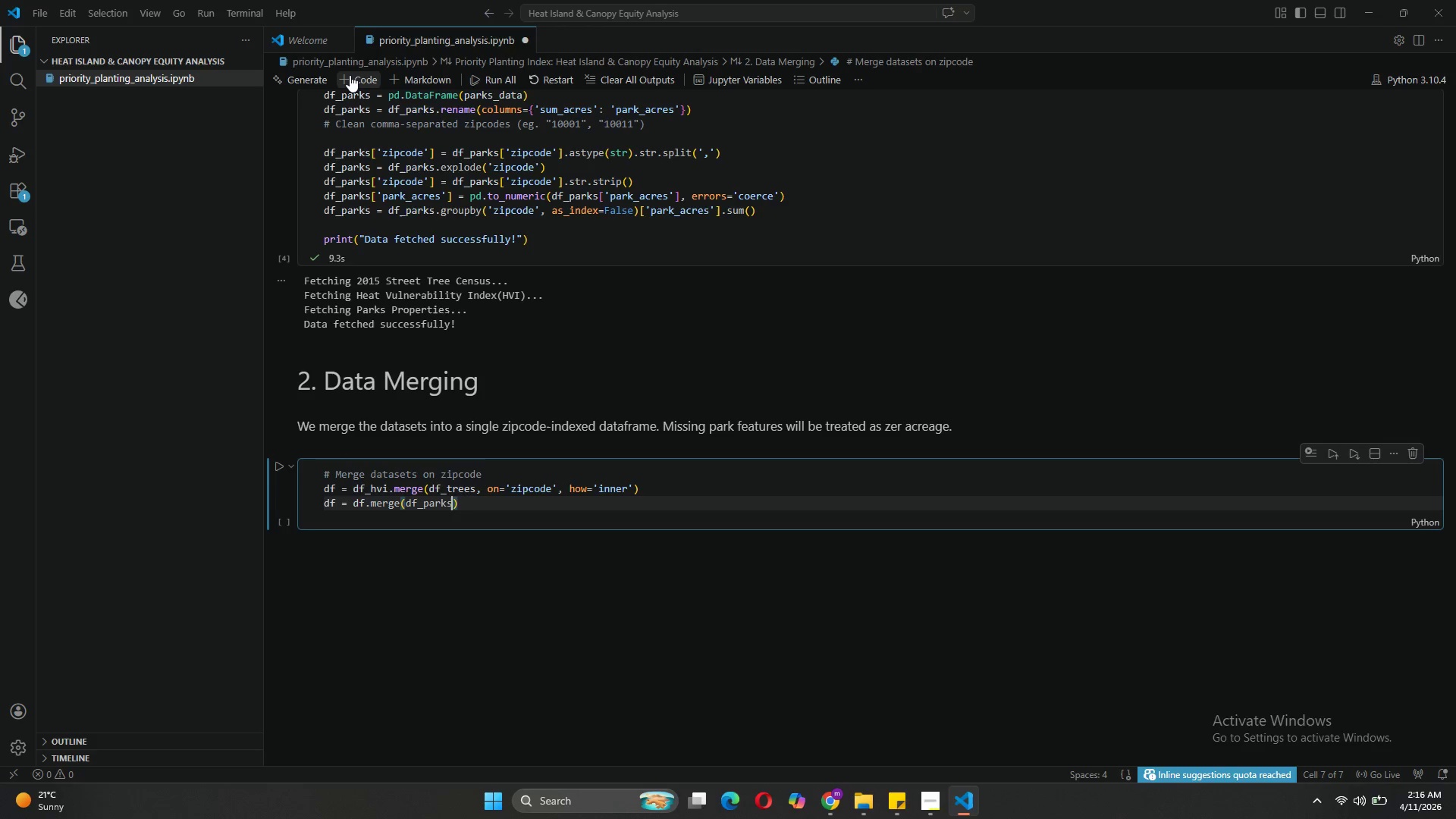 
key(Tab)
 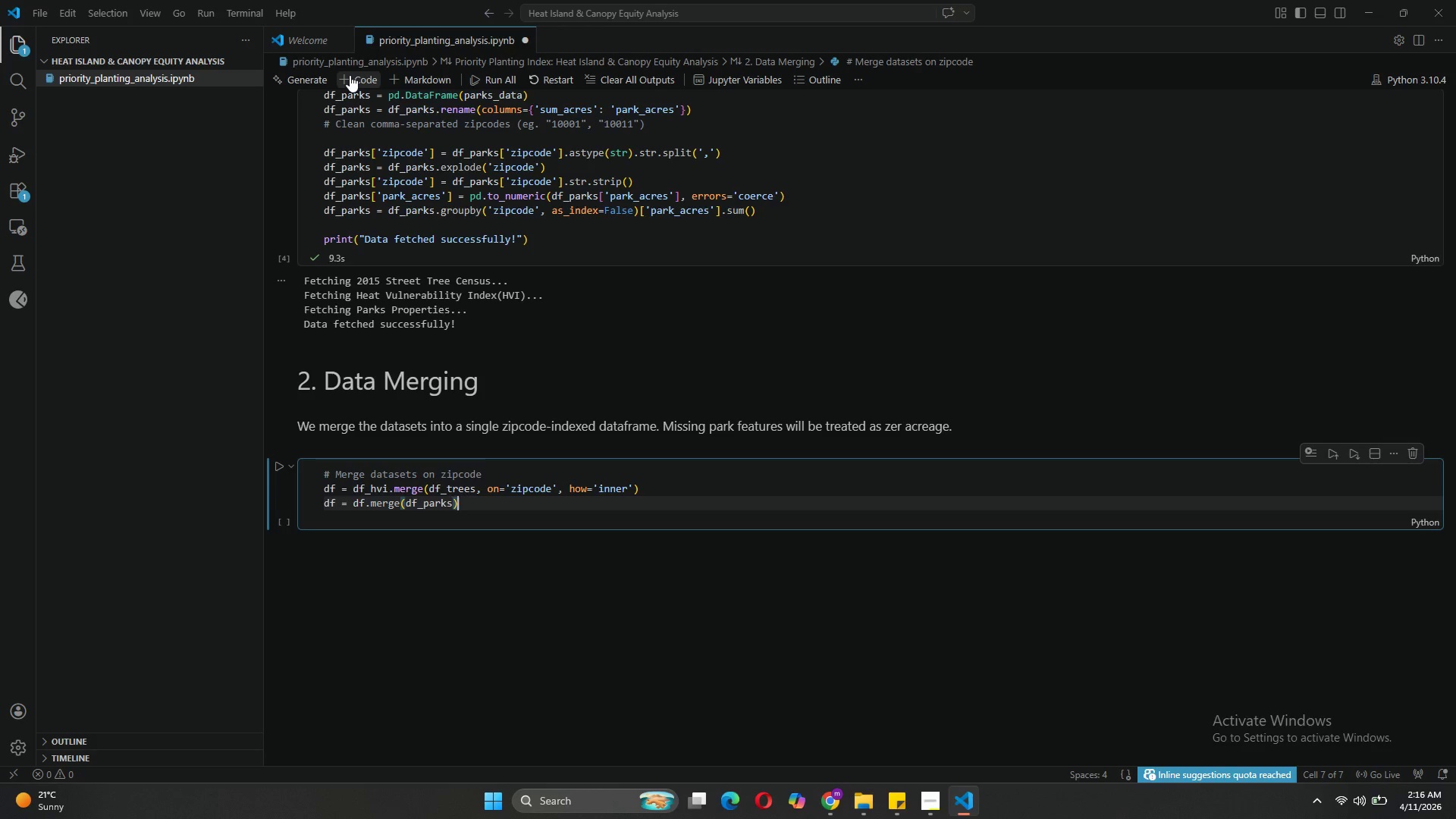 
key(ArrowRight)
 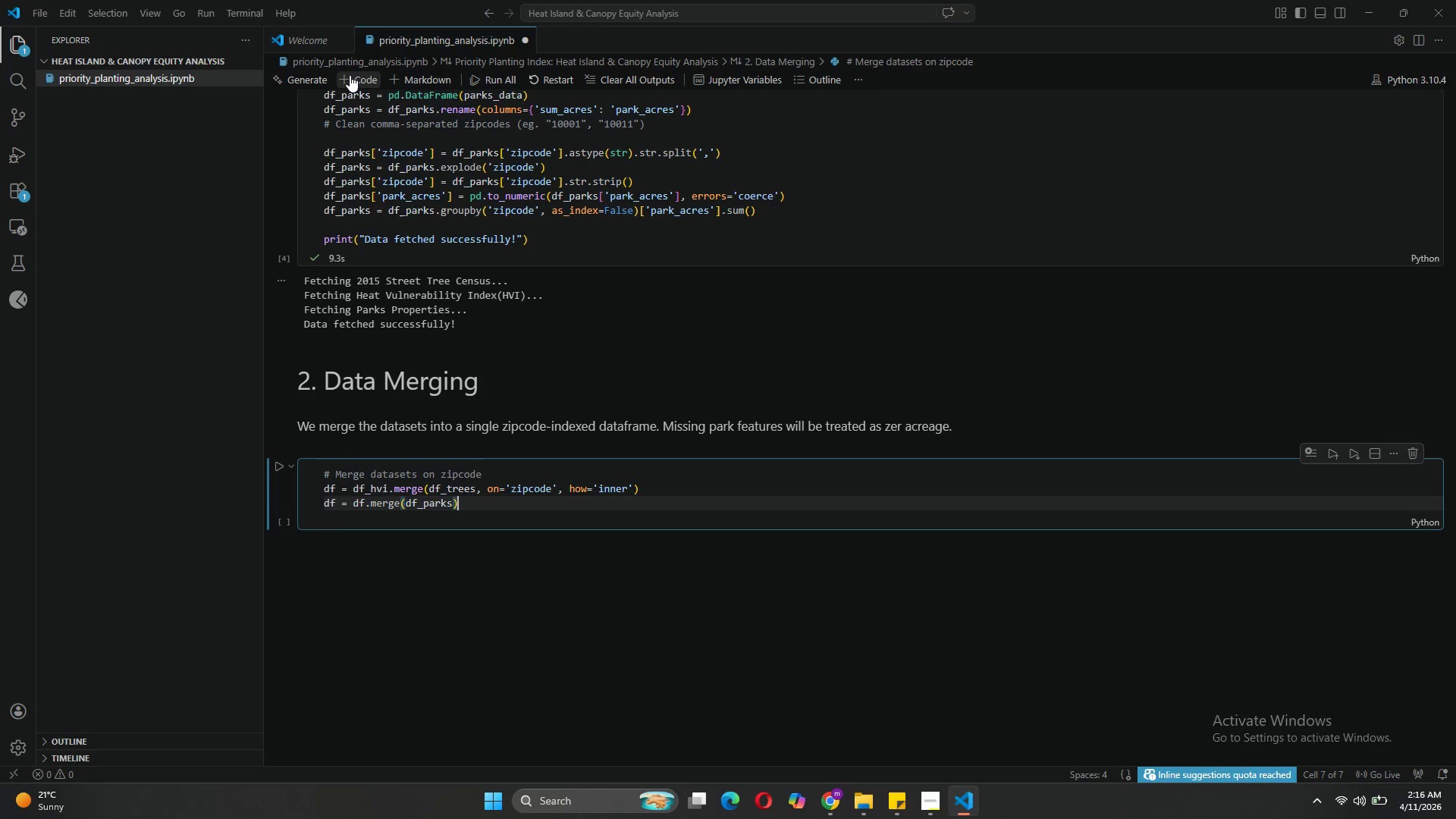 
key(ArrowLeft)
 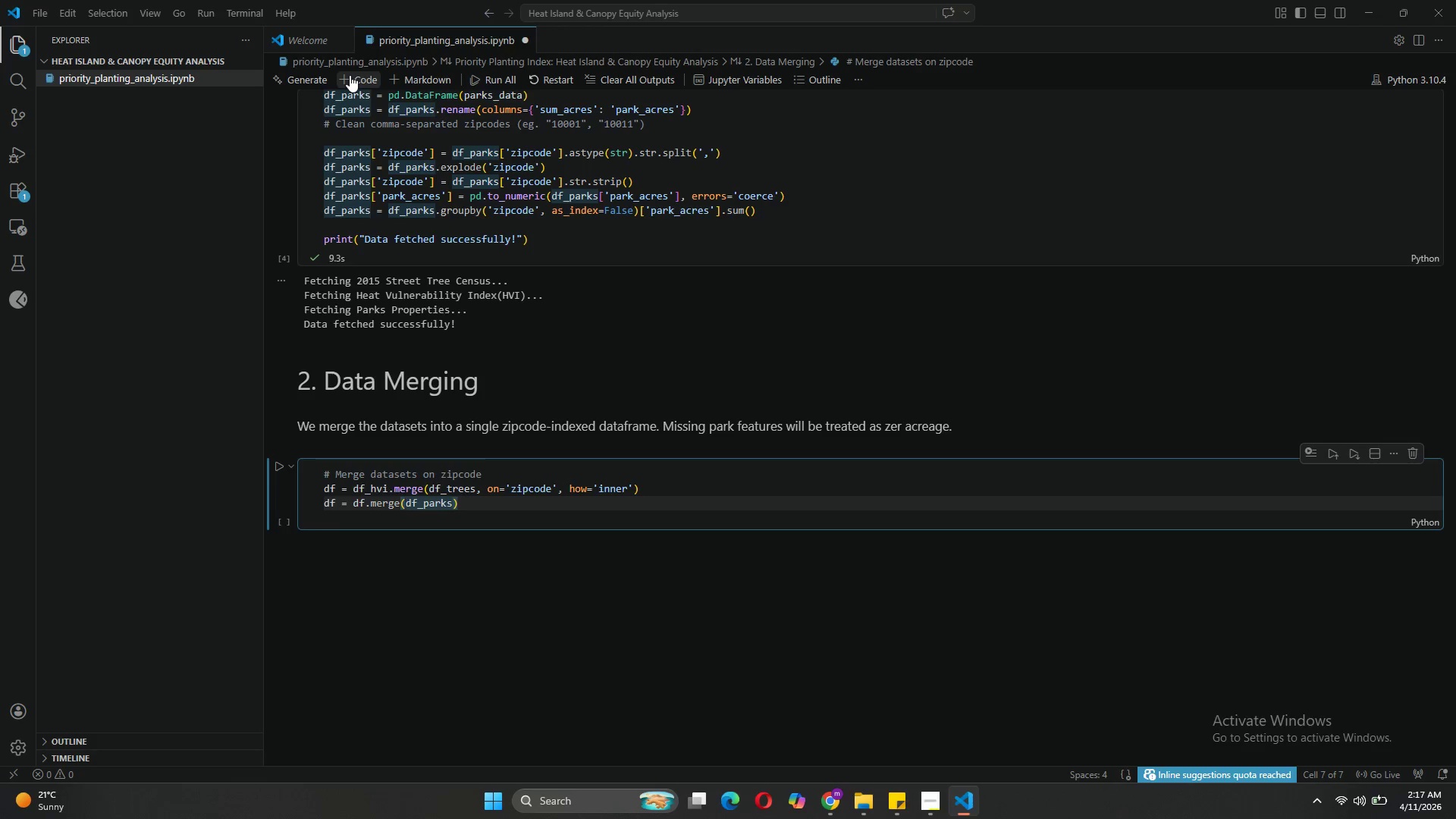 
type(, on='x)
key(Backspace)
type(zipcode)
 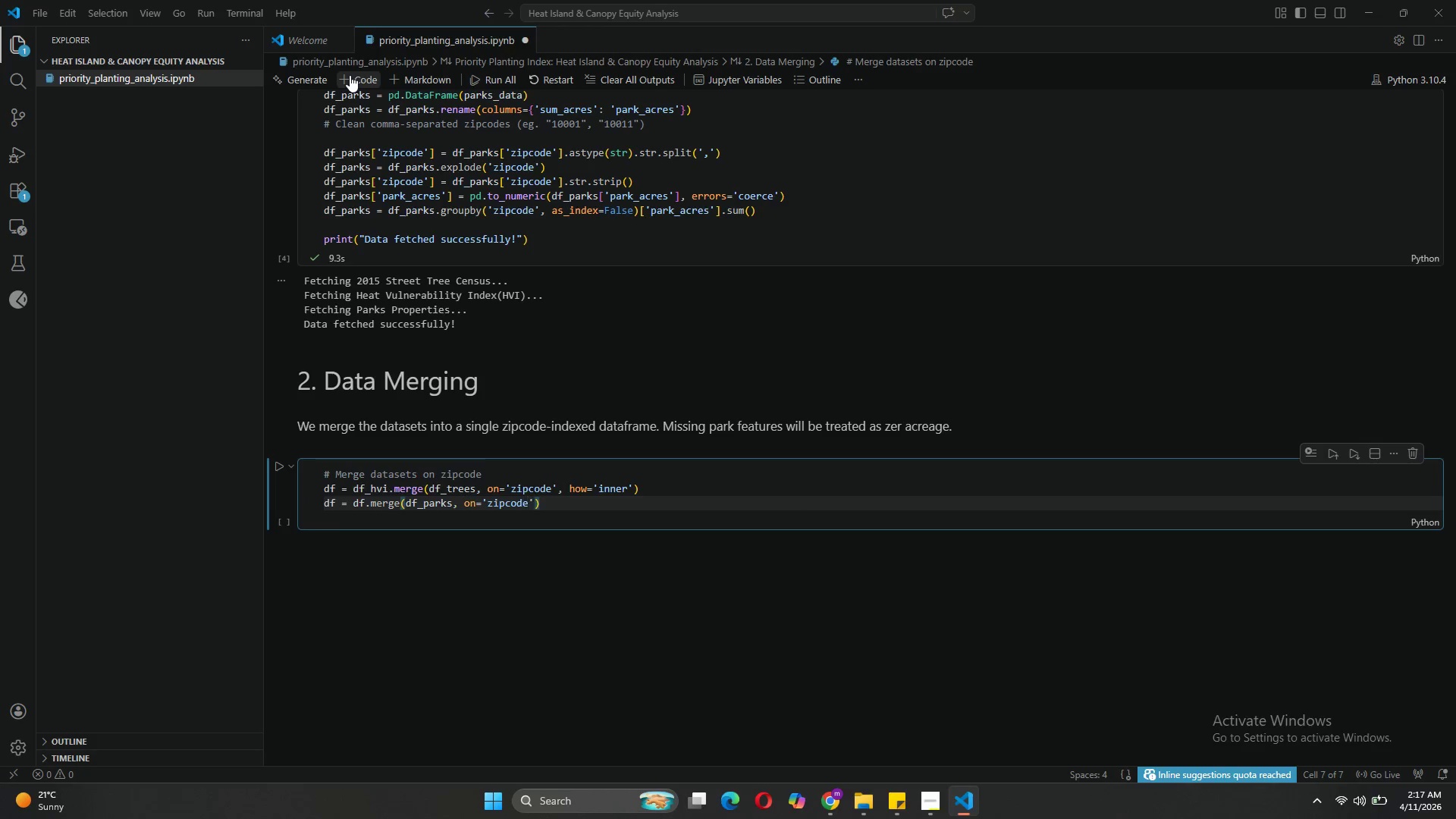 
key(ArrowRight)
 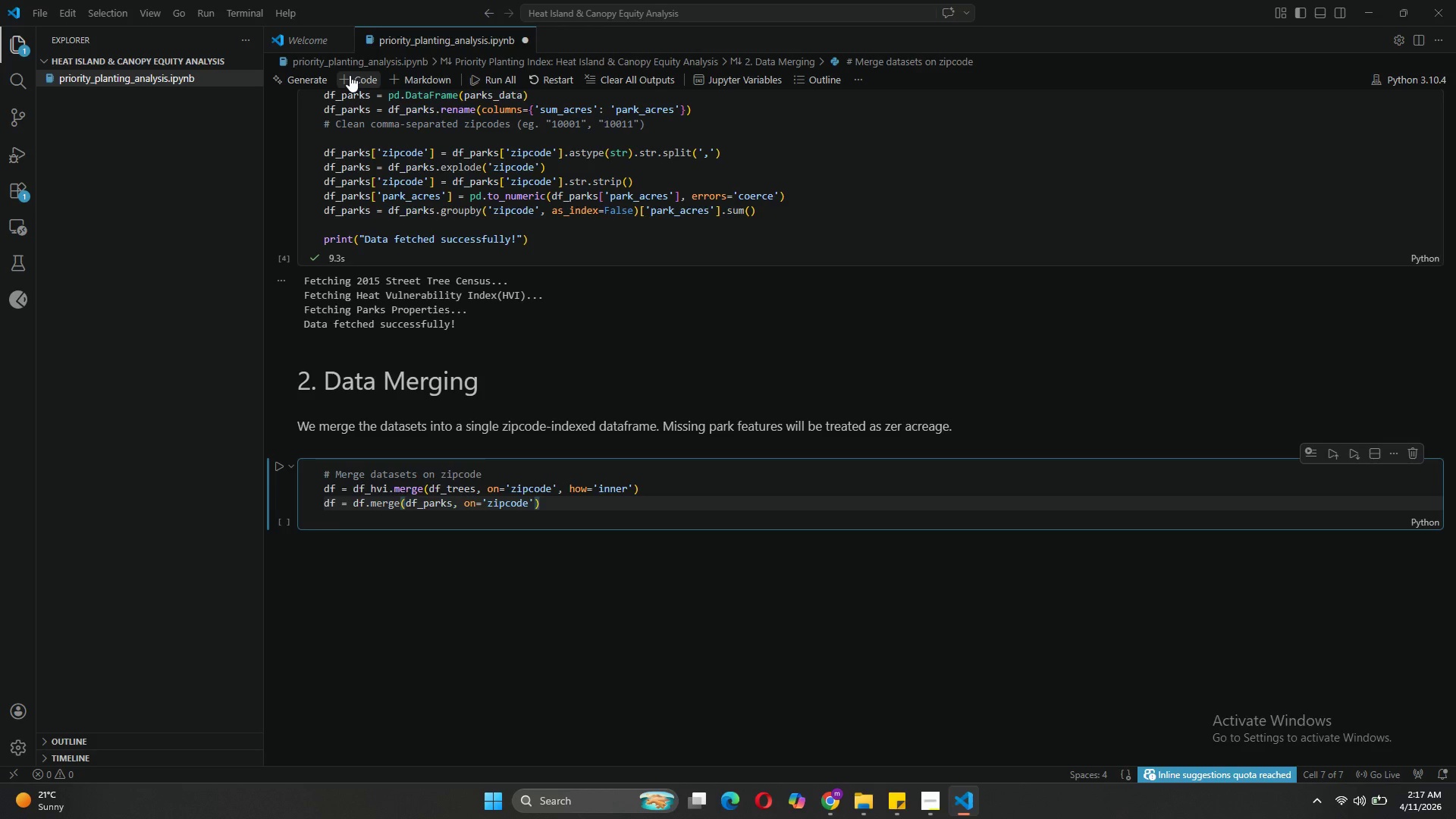 
type(, how='left)
 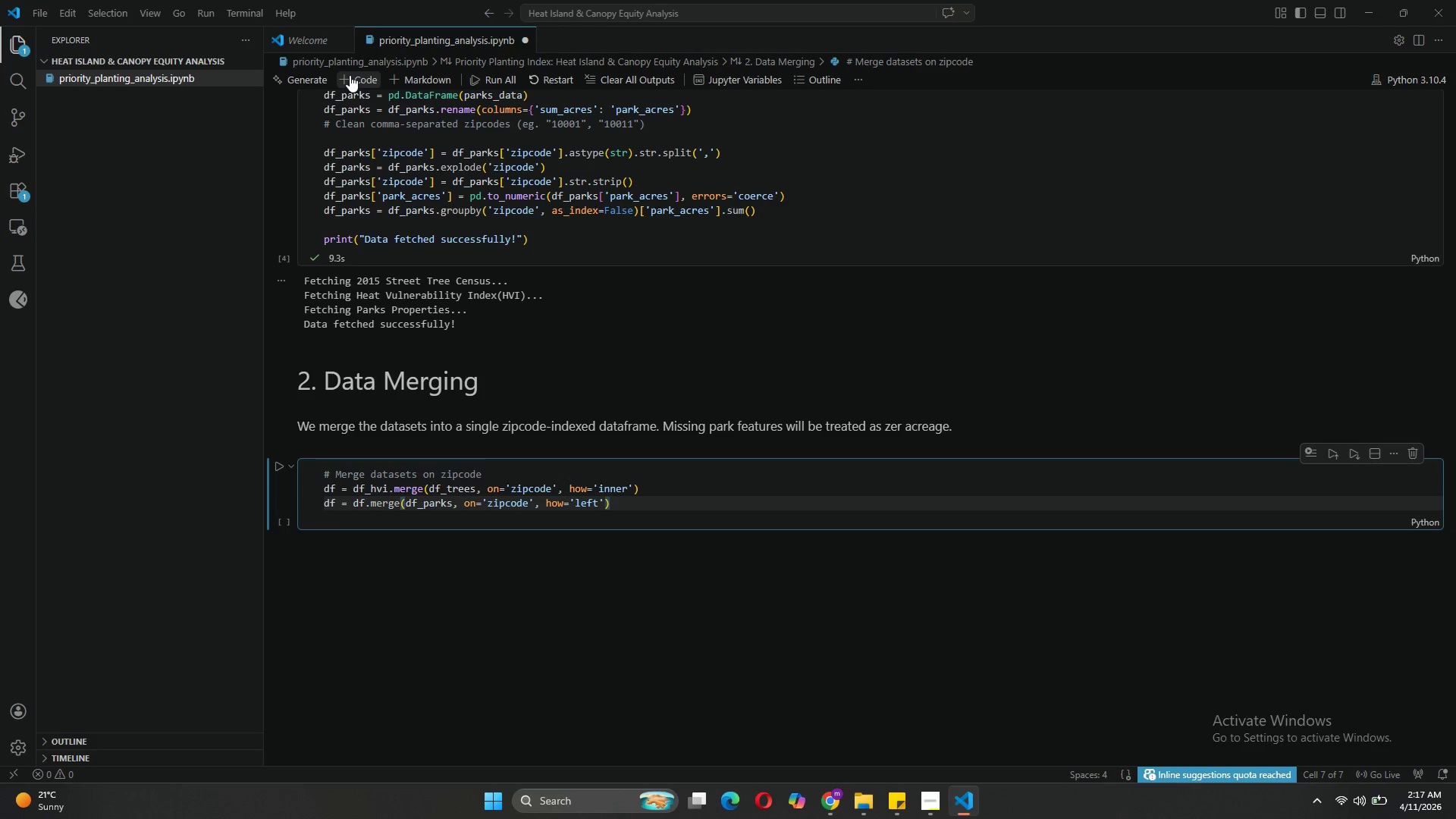 
key(ArrowRight)
 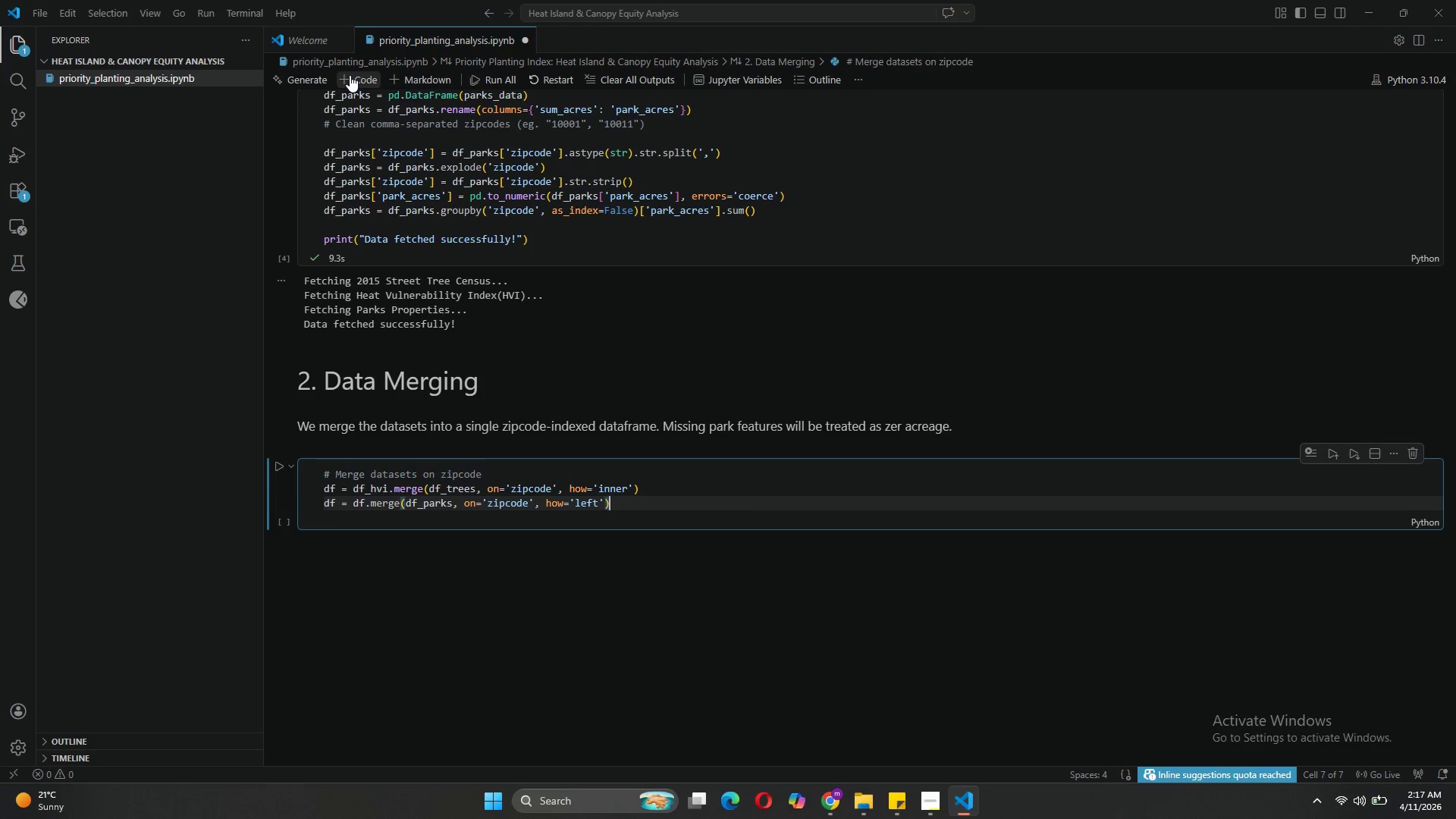 
key(ArrowRight)
 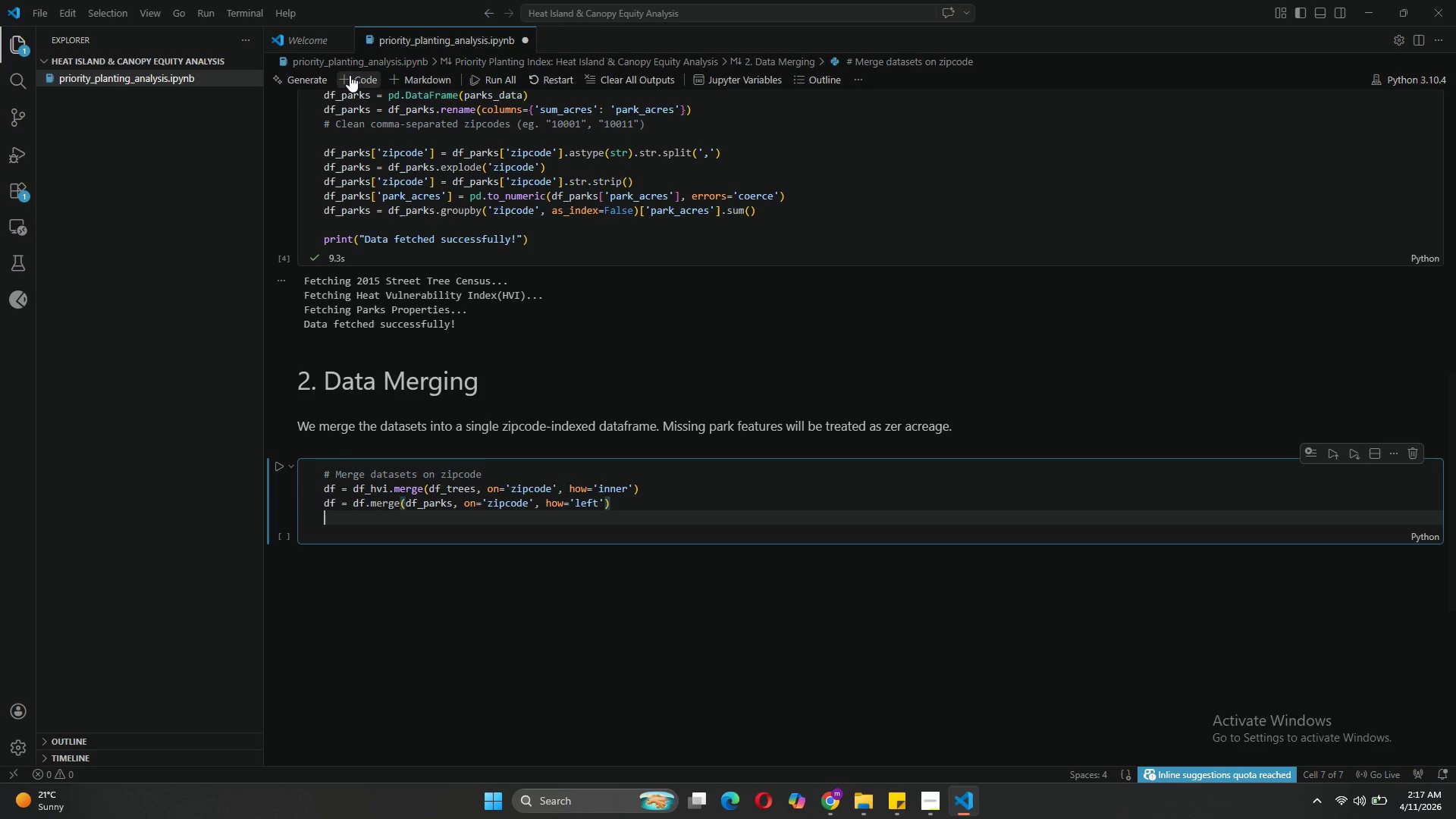 
key(Enter)
 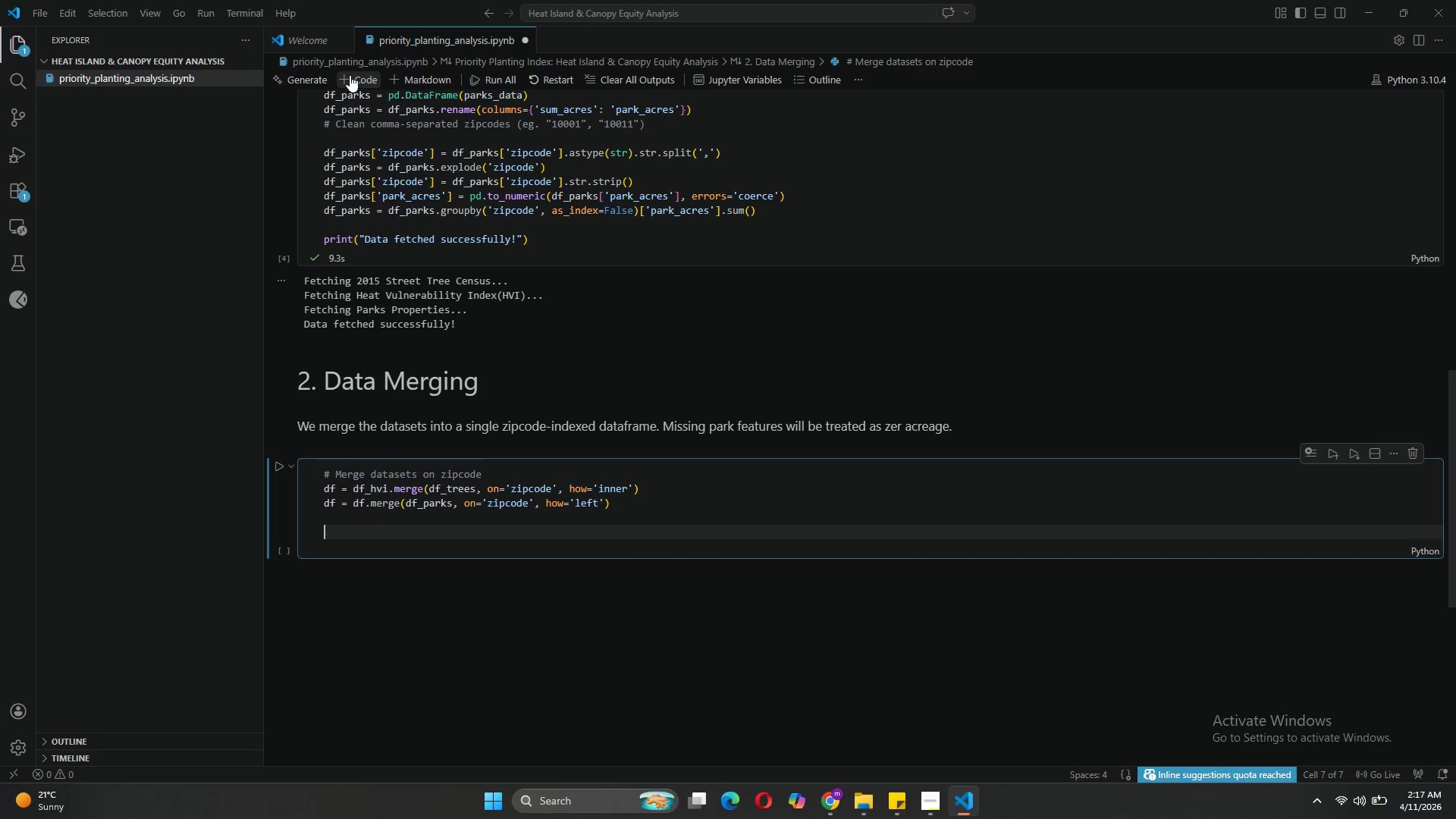 
key(Enter)
 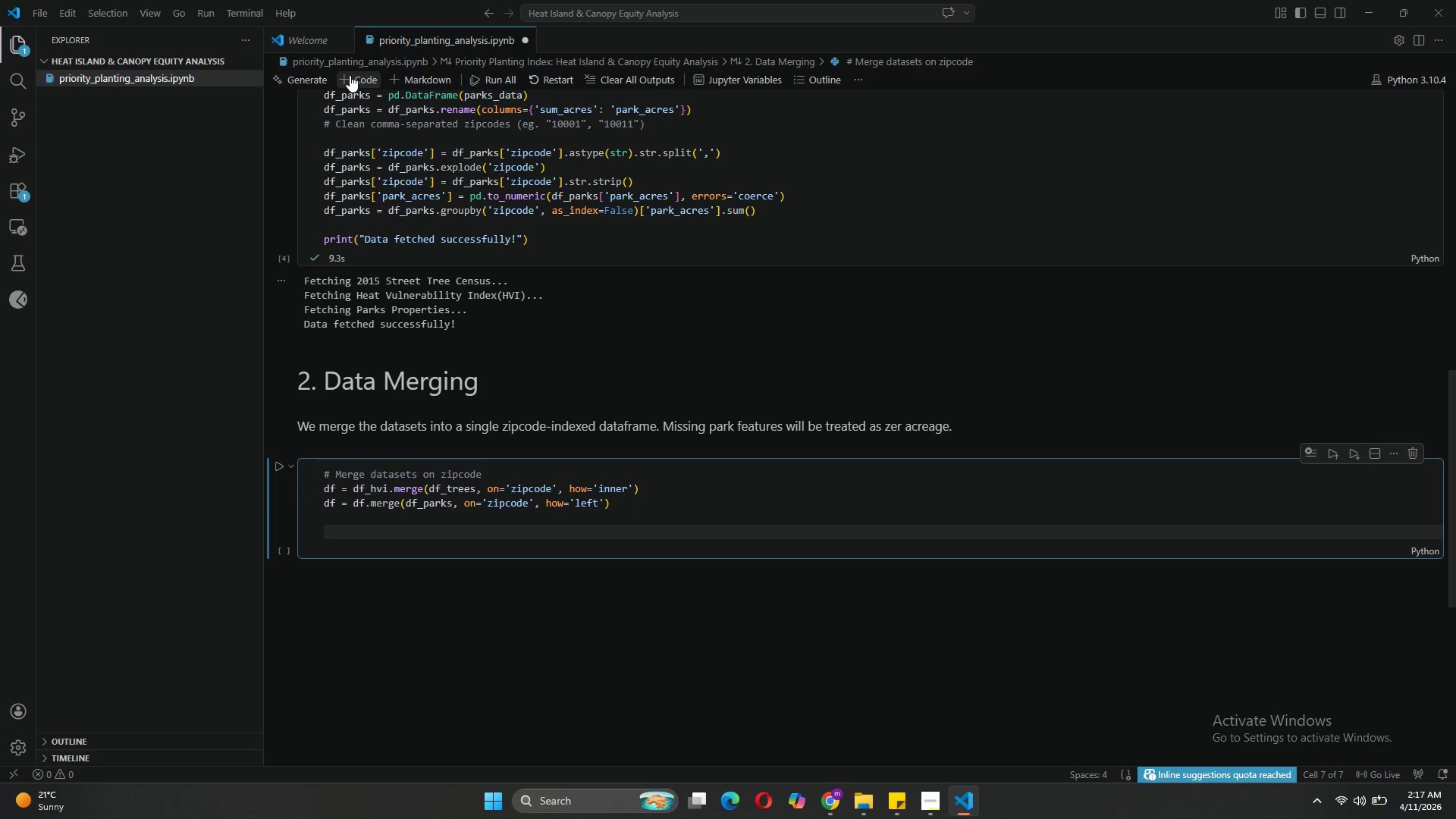 
type(# Fill Nan)
key(Backspace)
type(N)
 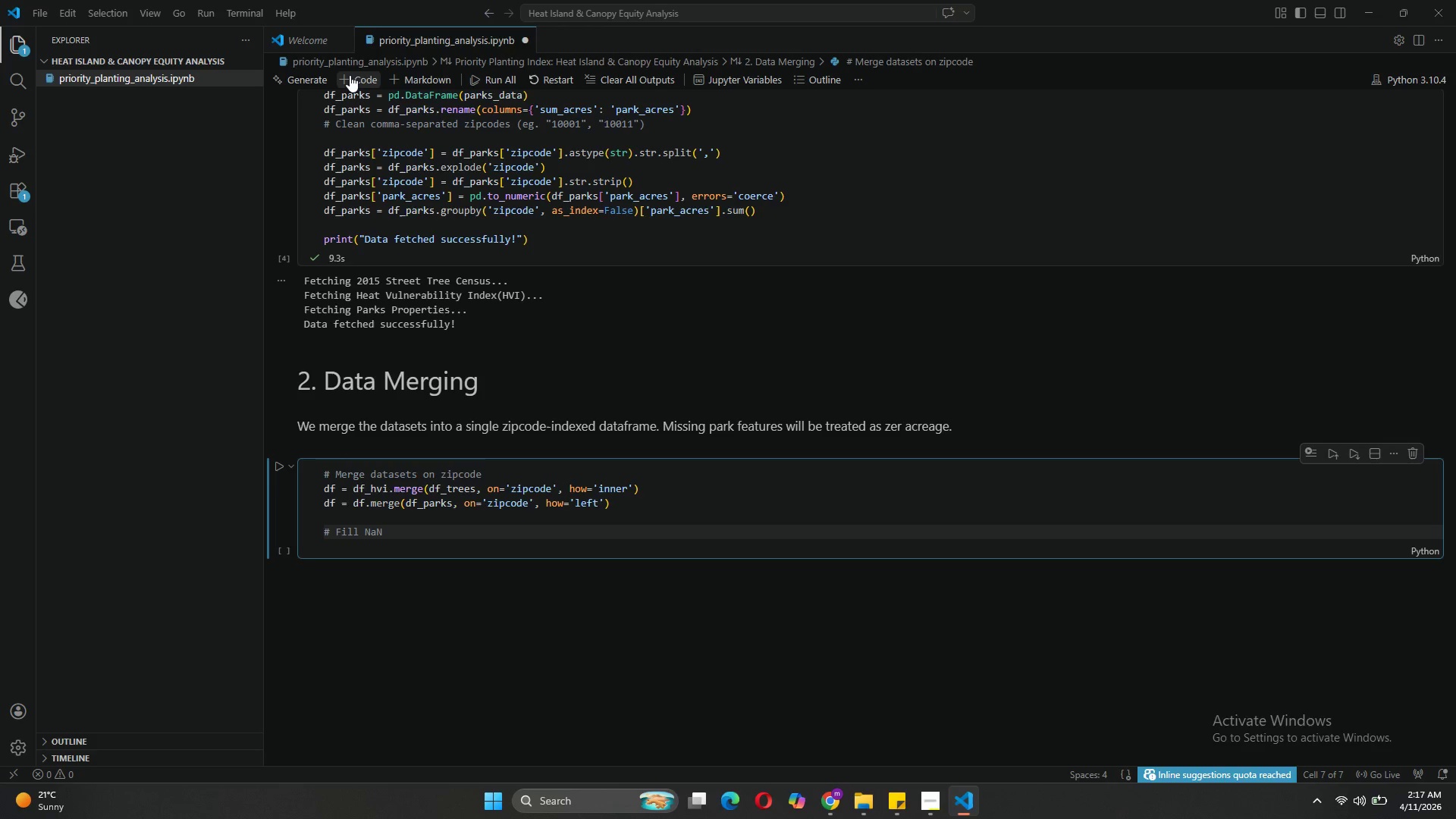 
type(s for parks (if a zipcode has no parks)
 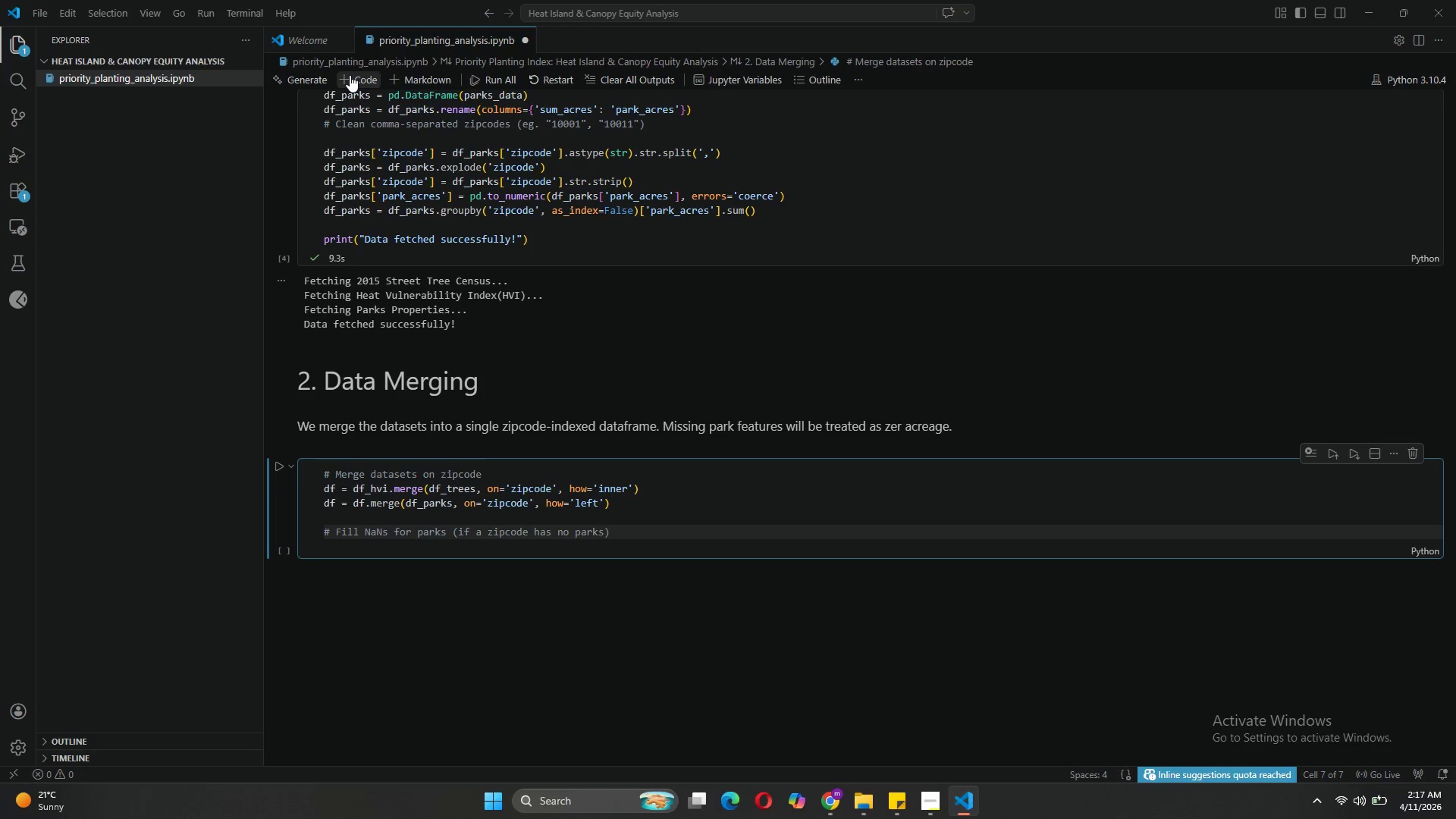 
key(ArrowRight)
 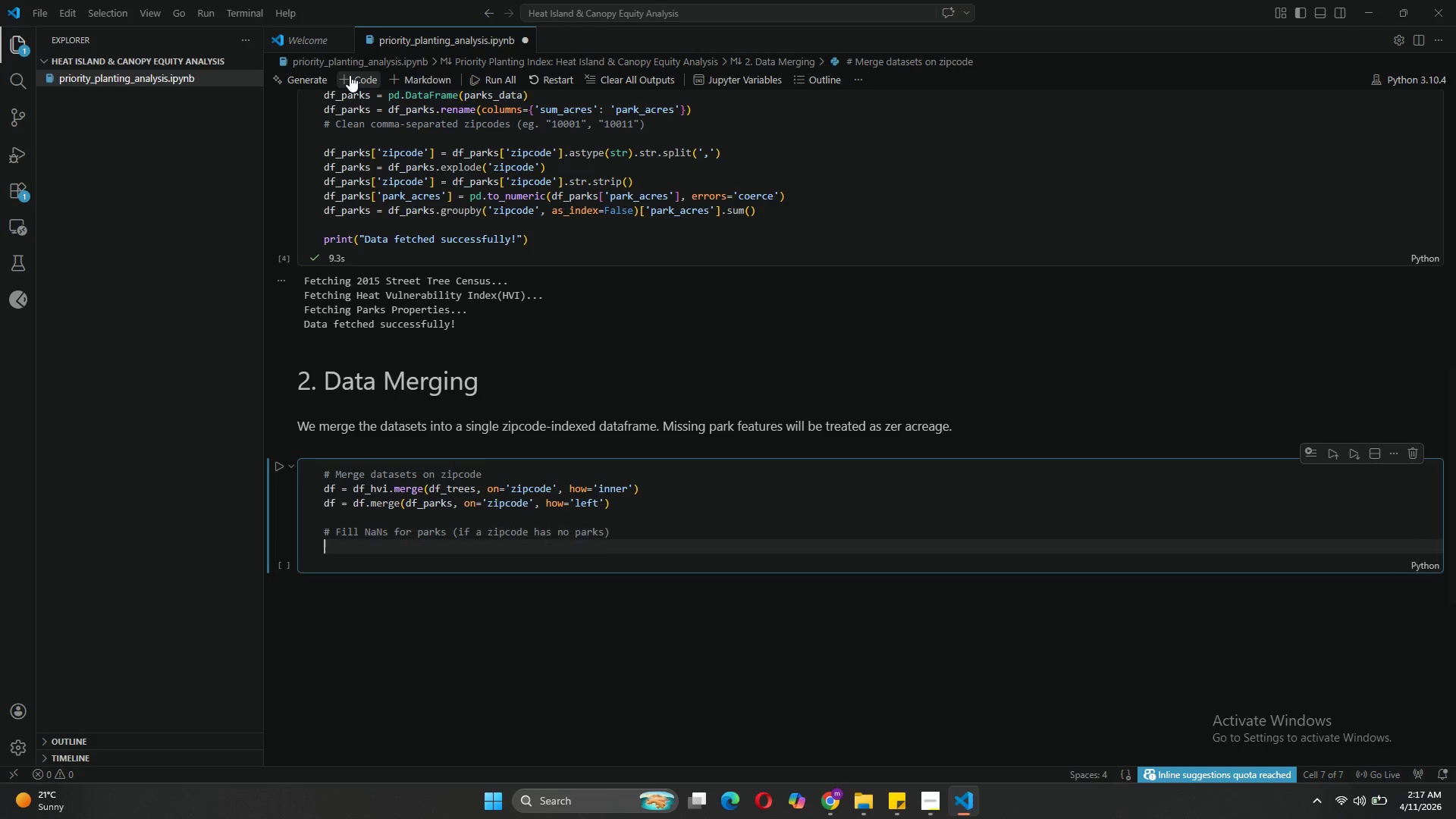 
key(Enter)
 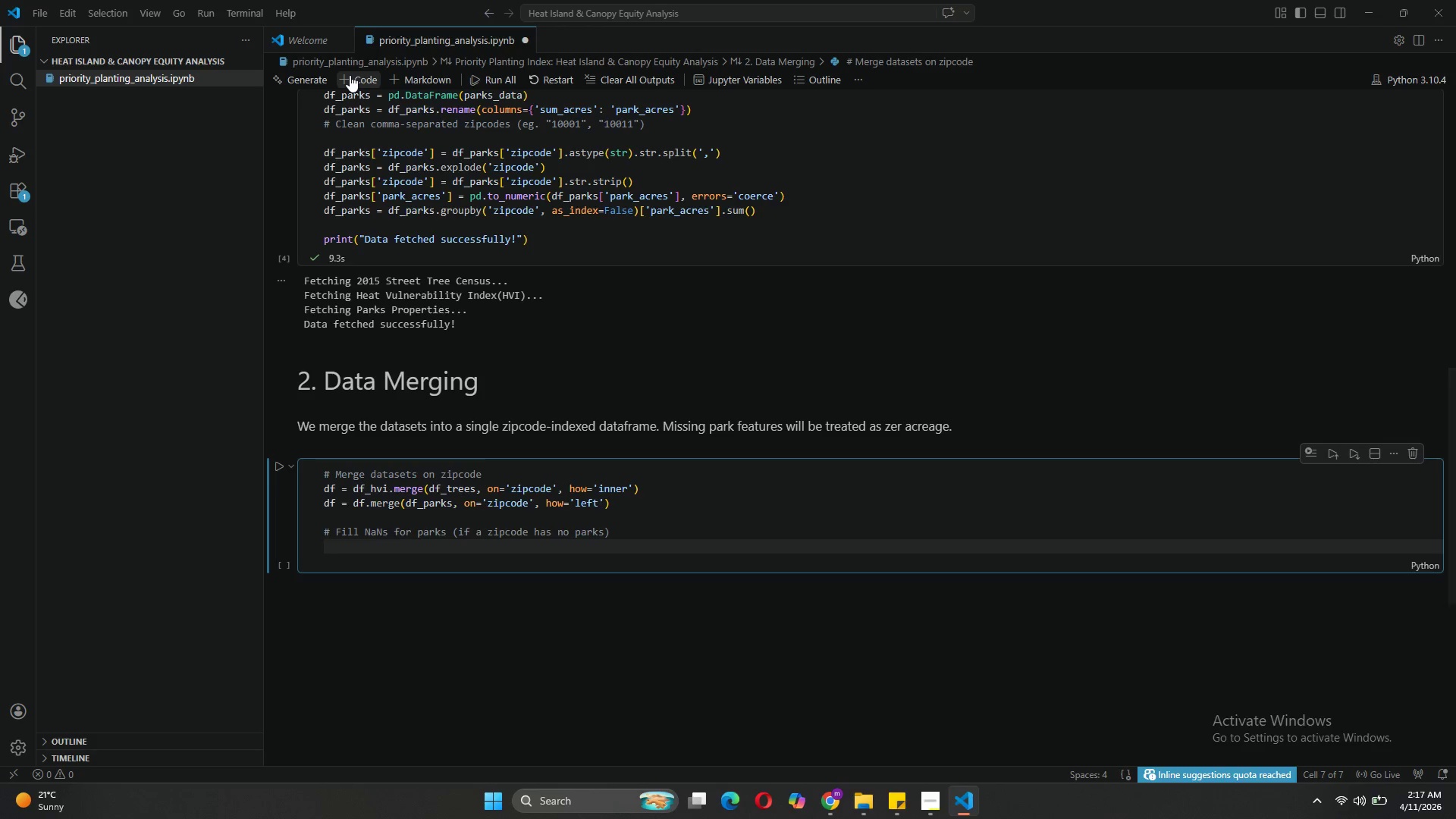 
type(df['park_acres)
 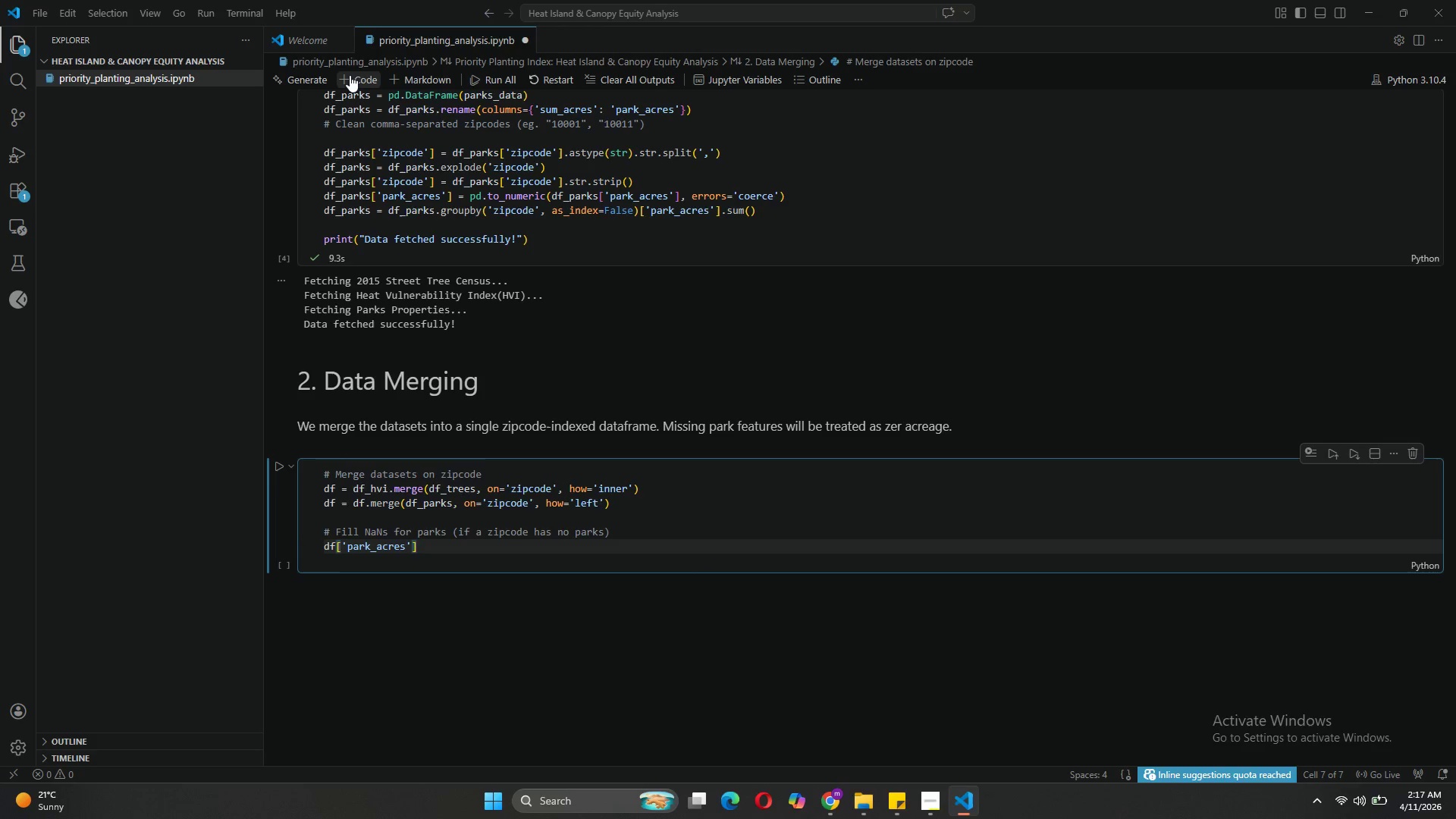 
key(ArrowRight)
 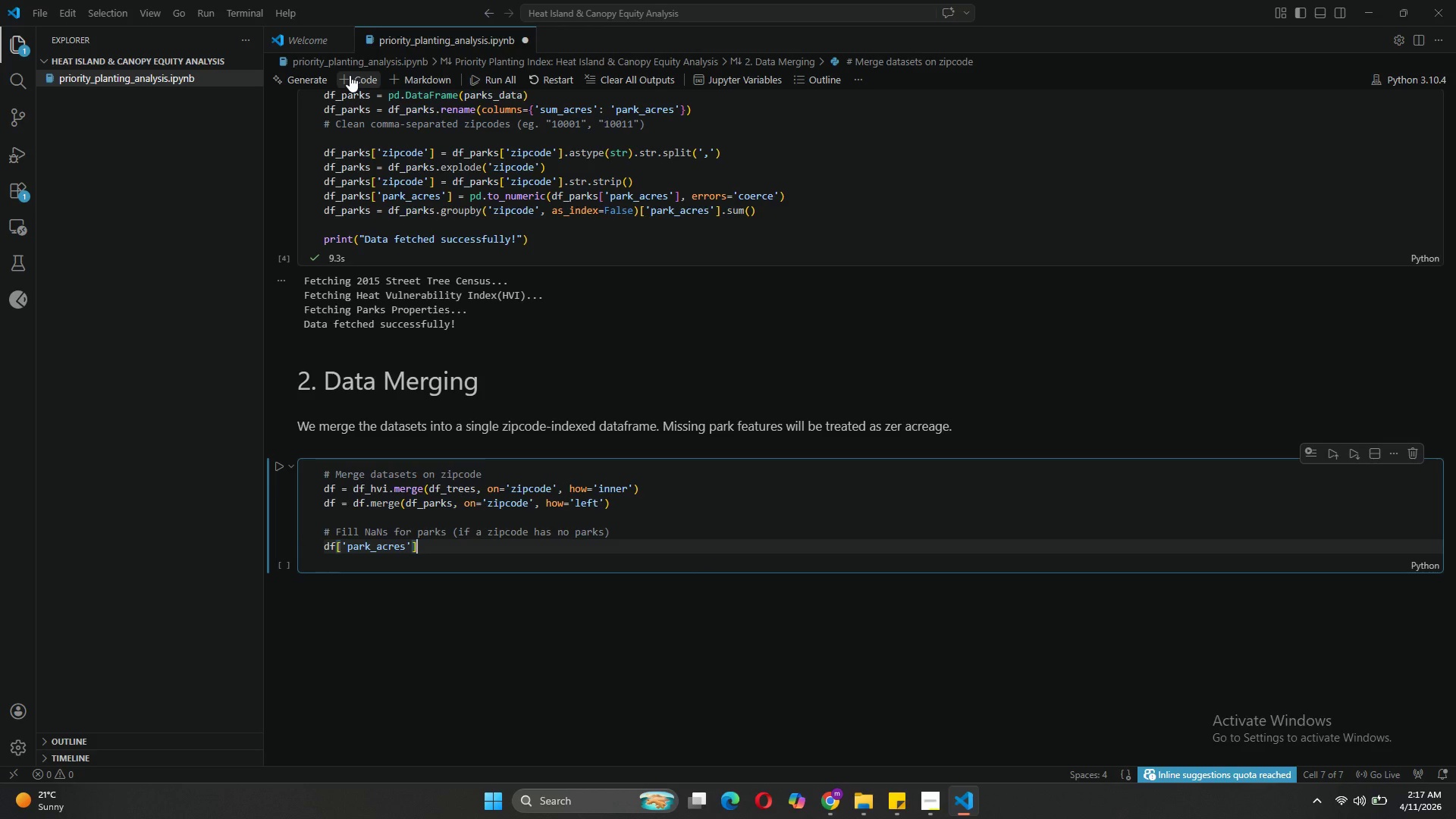 
key(ArrowRight)
 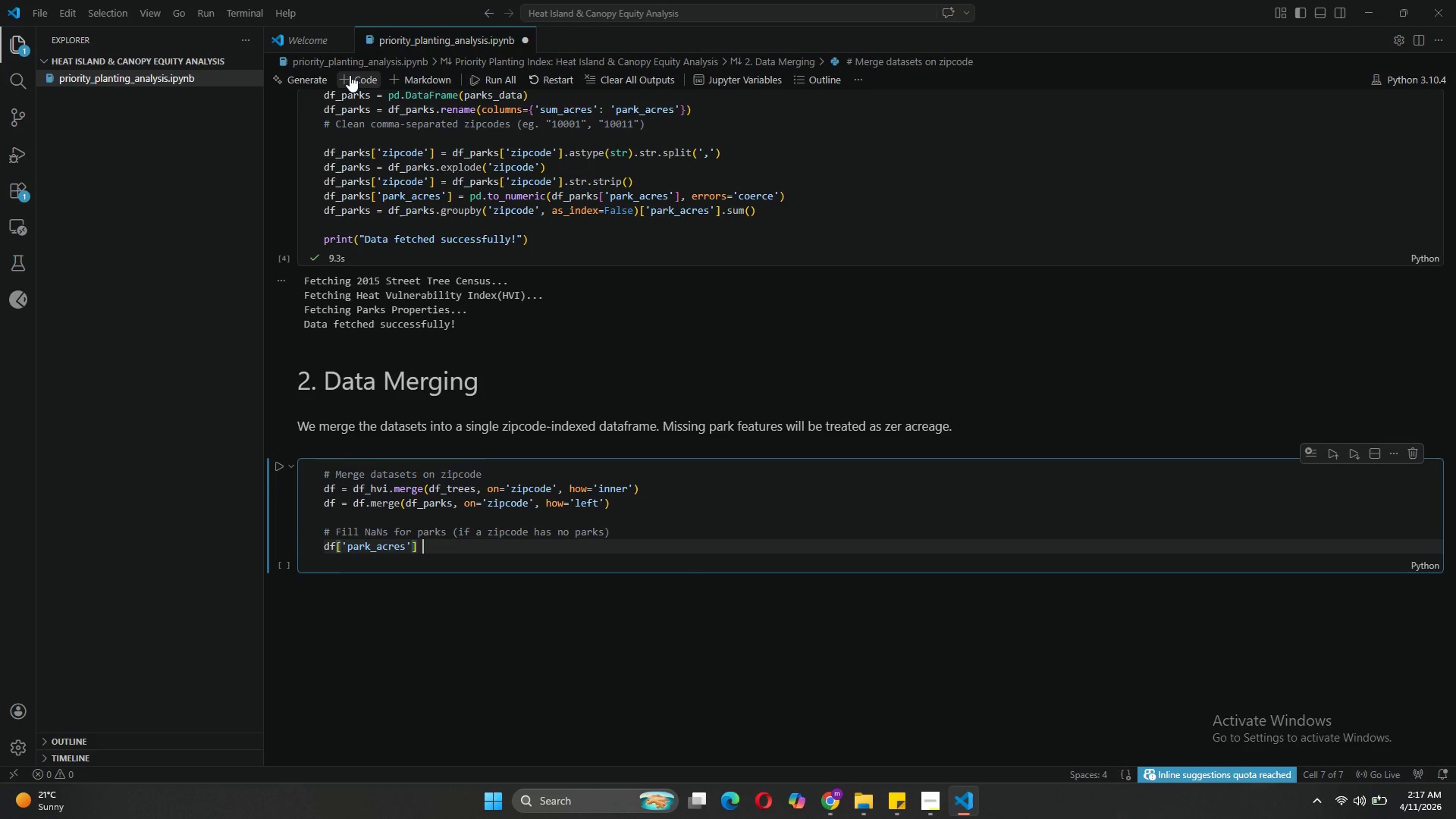 
type( = df['park_acres)
 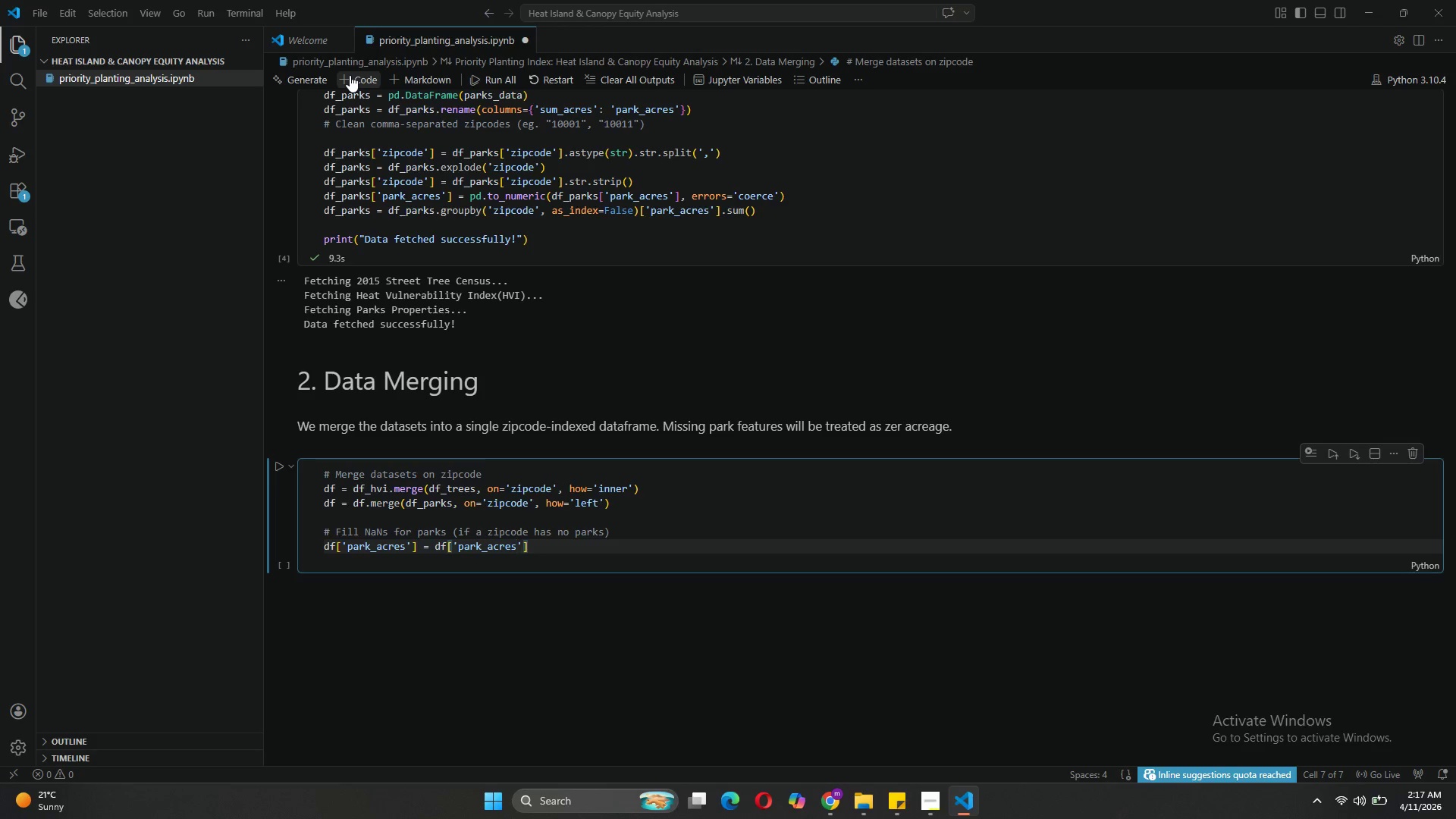 
key(ArrowRight)
 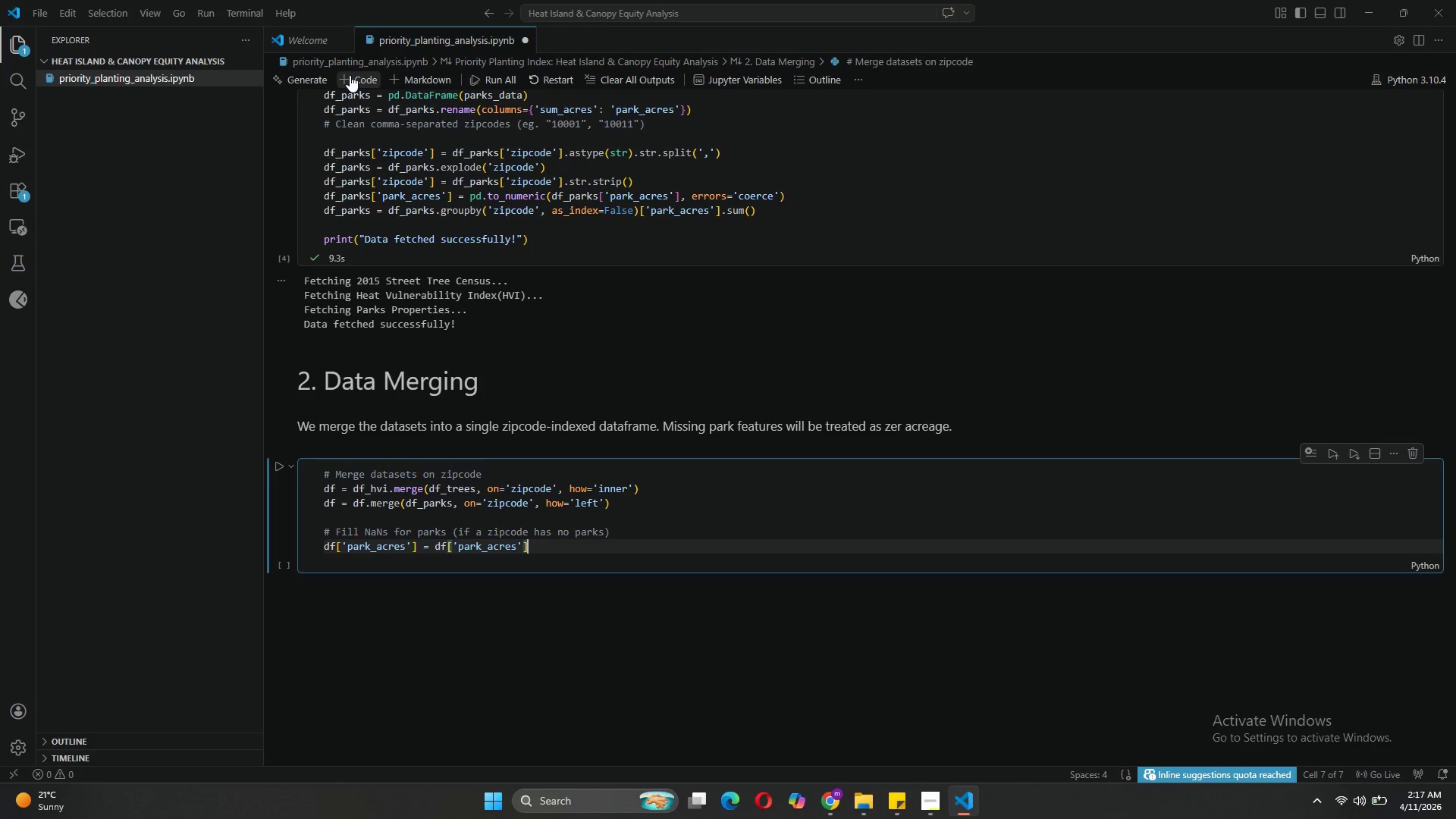 
key(ArrowRight)
 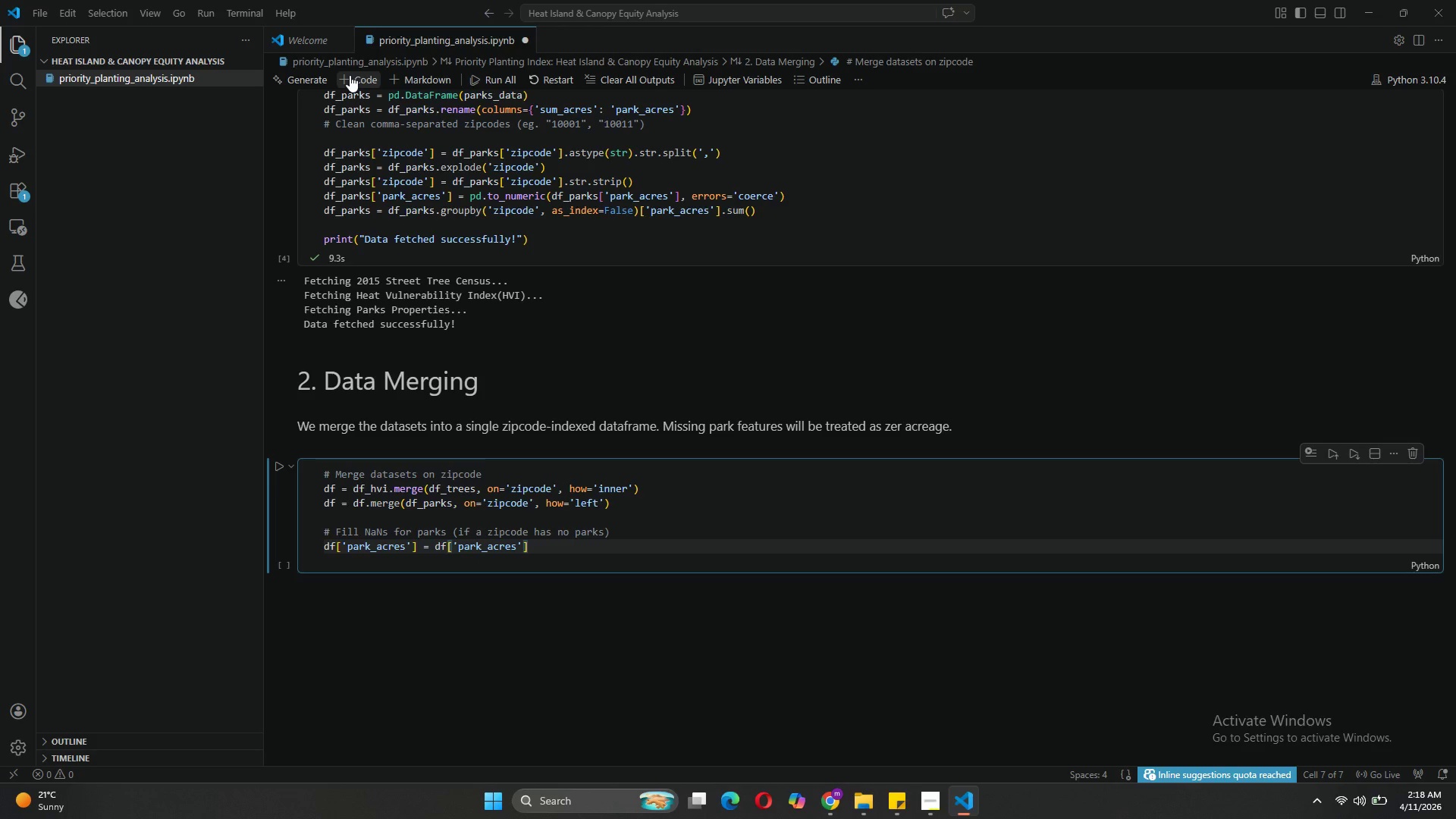 
type(.fillna(0)
 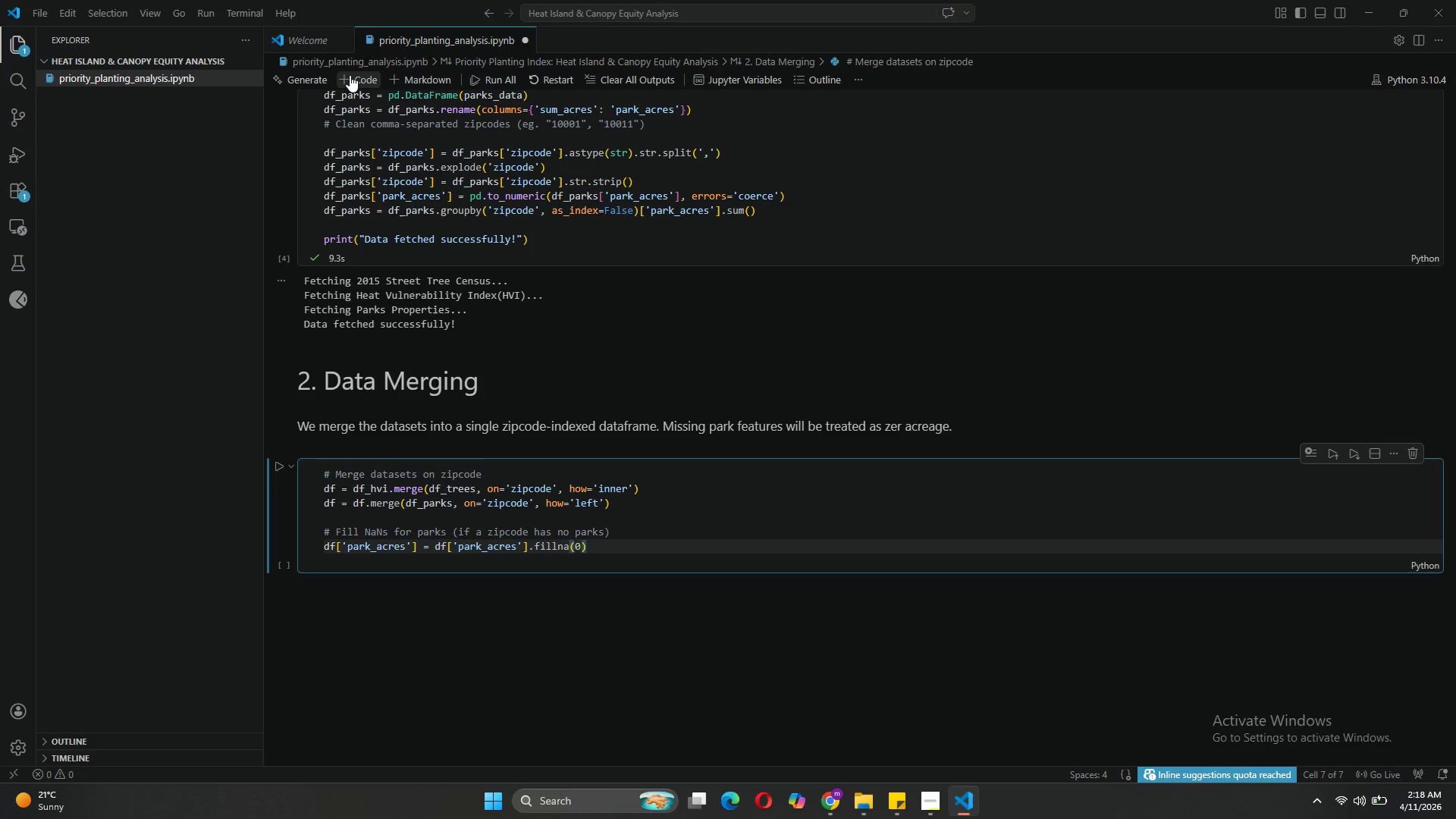 
key(ArrowRight)
 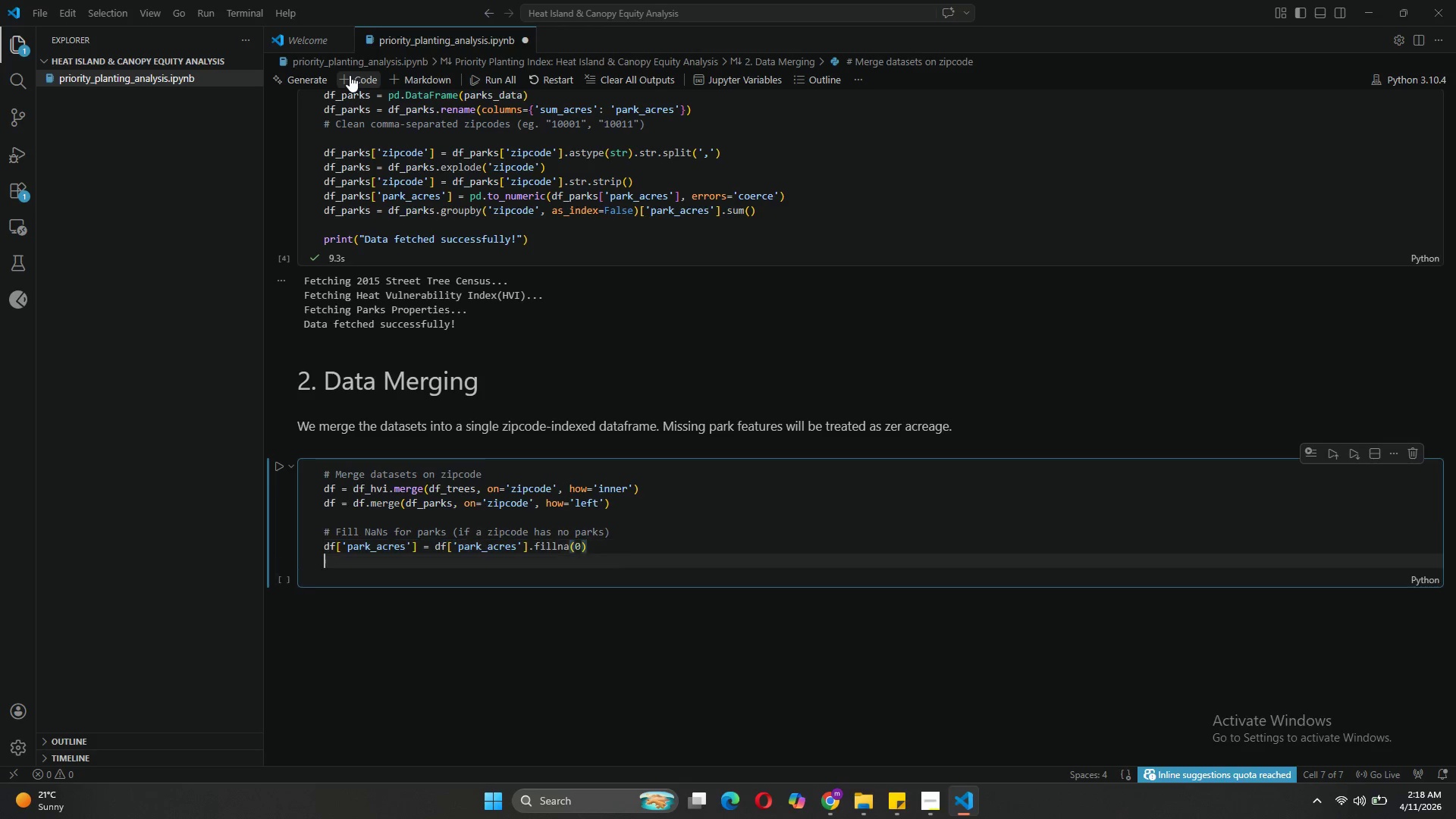 
key(Enter)
 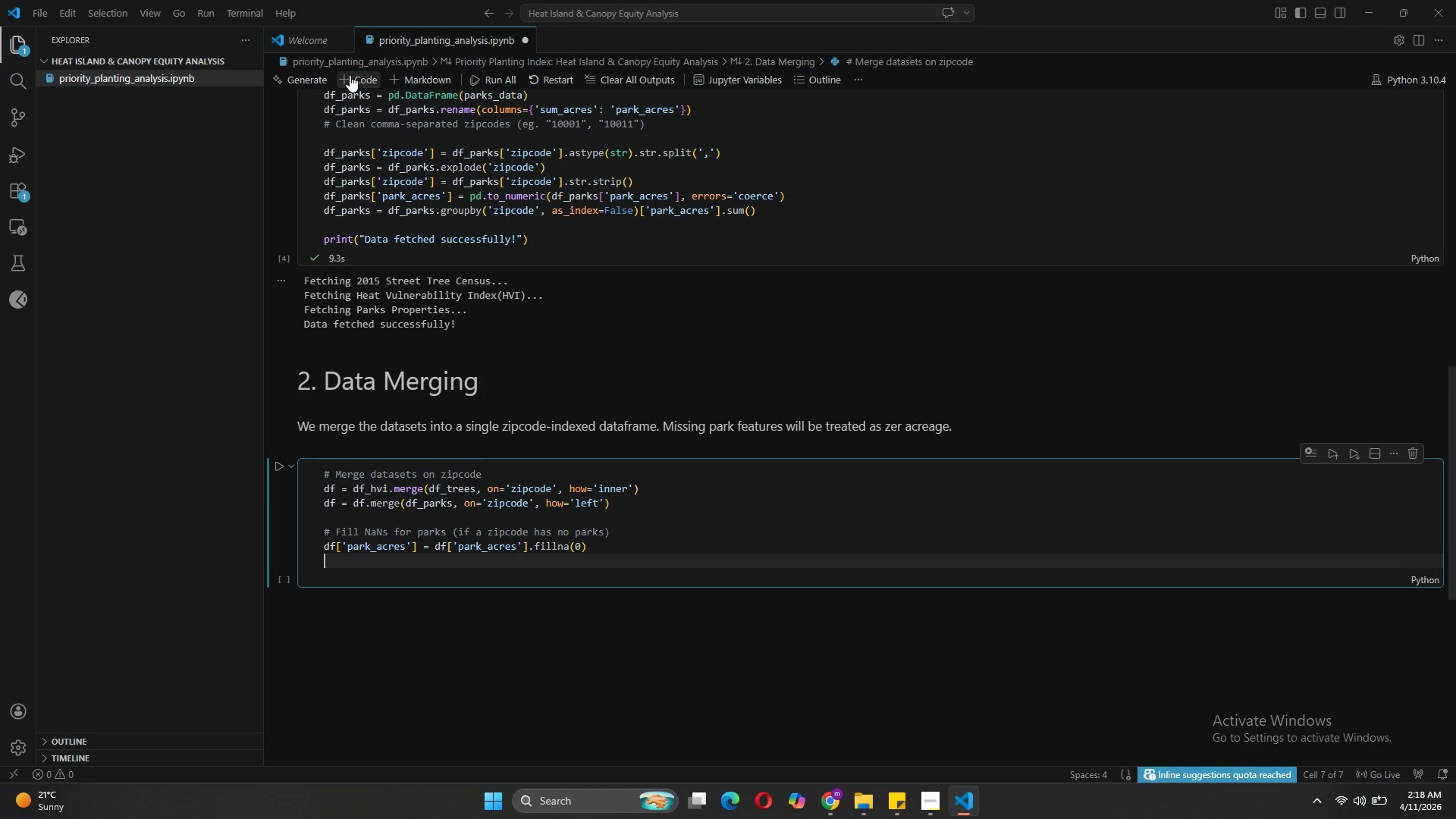 
key(Enter)
 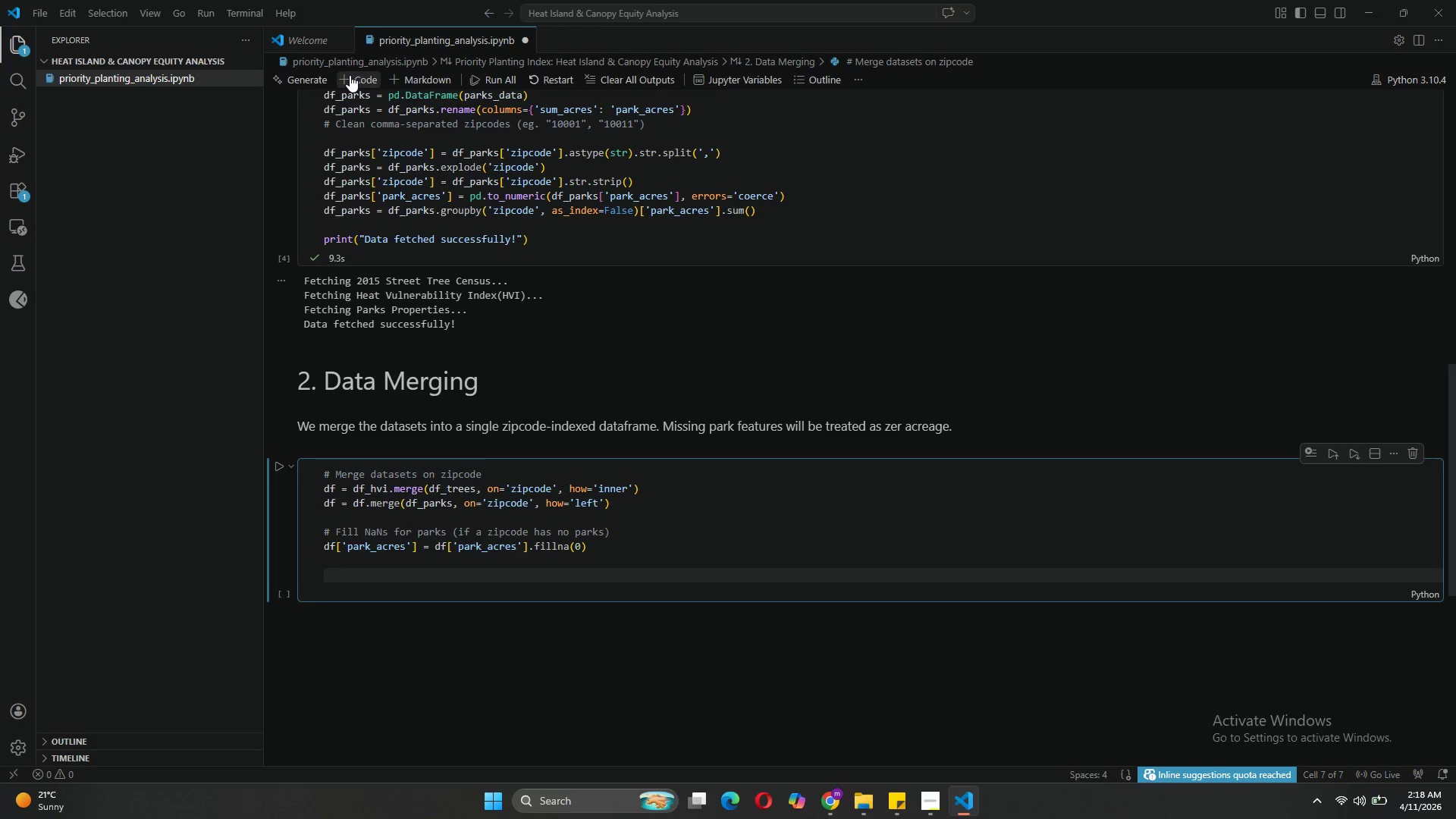 
type(# Filter out invalid or non-NYC zipcodes implicitly by valid numeric constraints)
 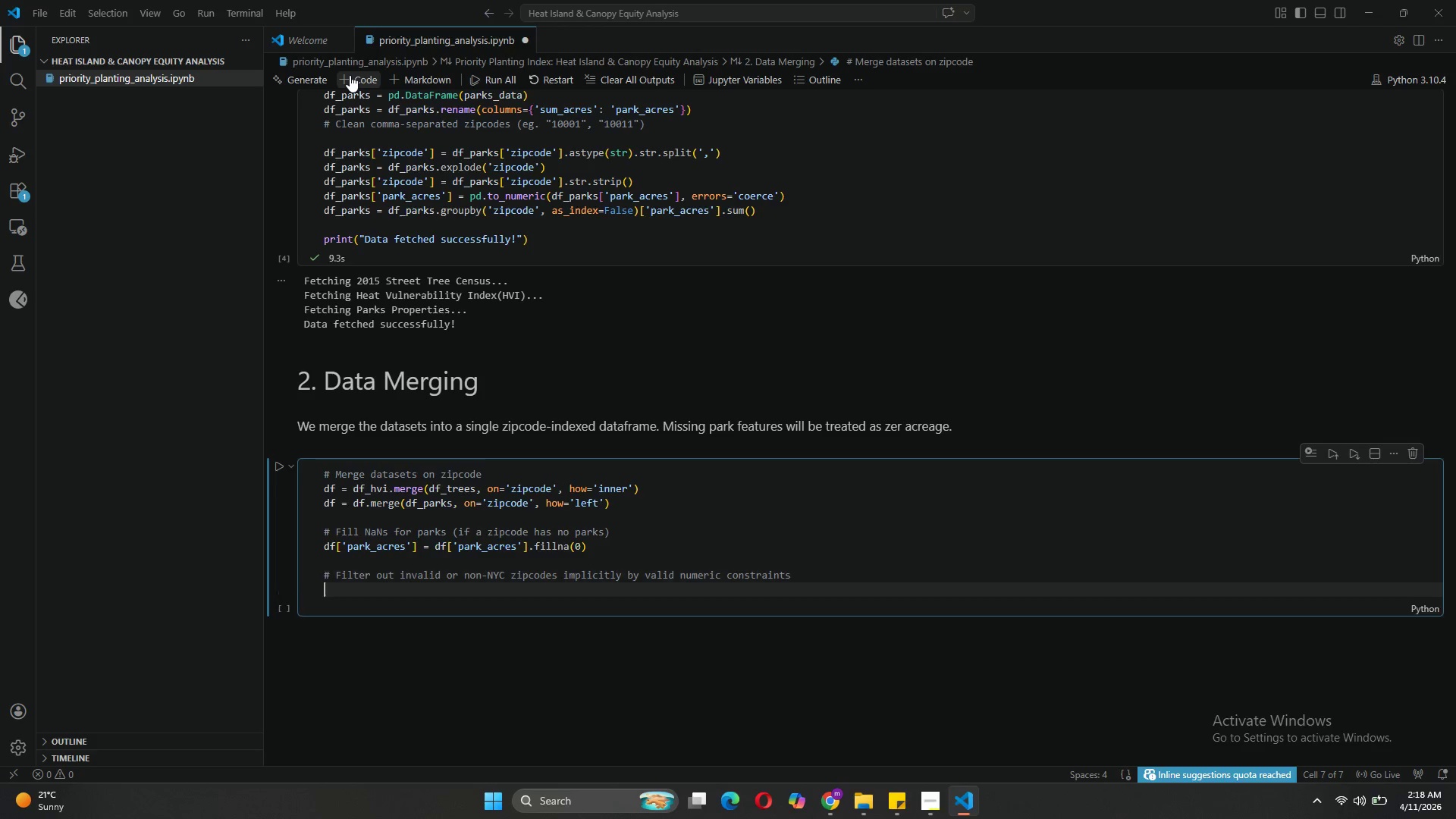 
key(Enter)
 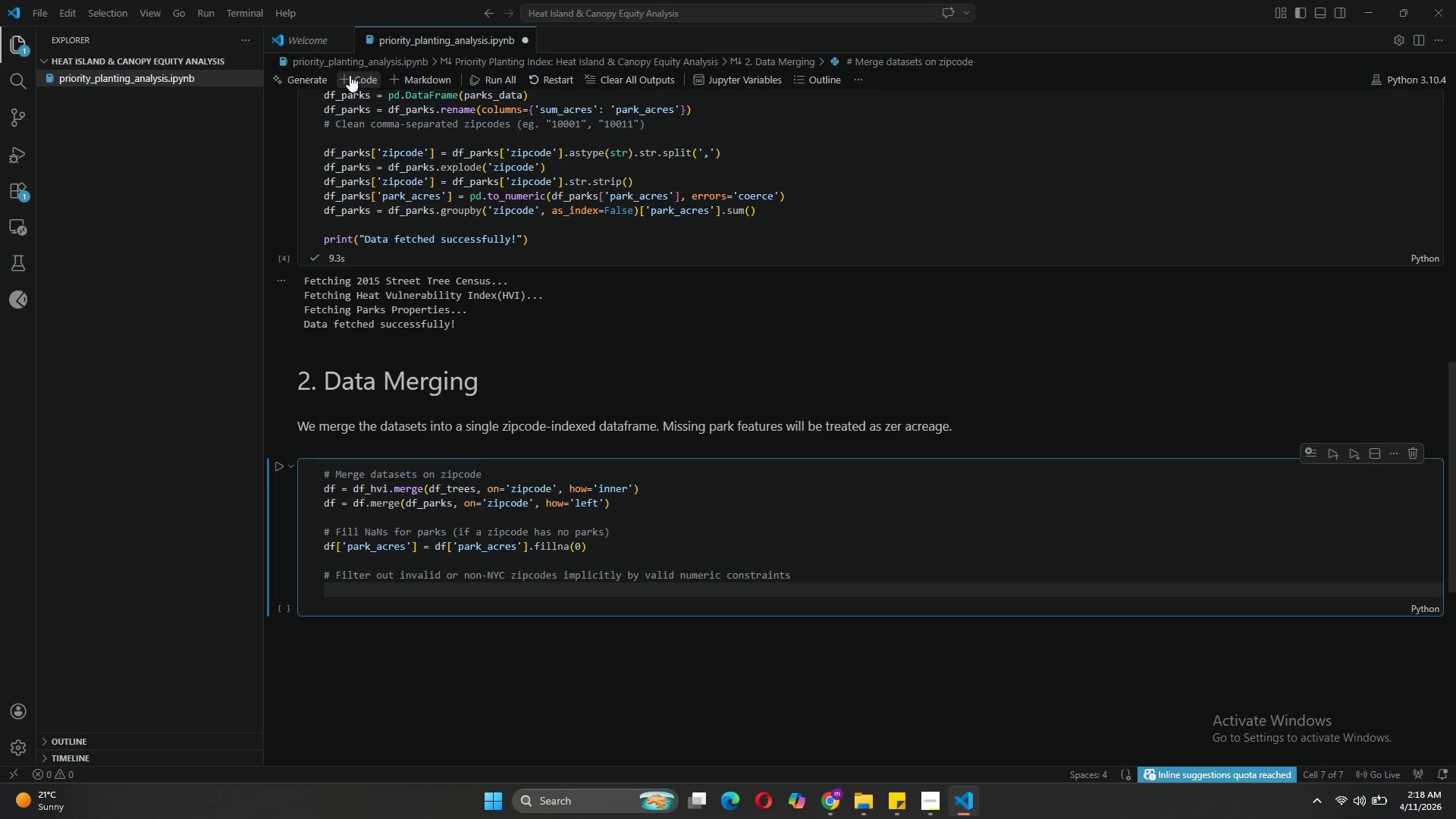 
type(df = df[df['tree_count)
 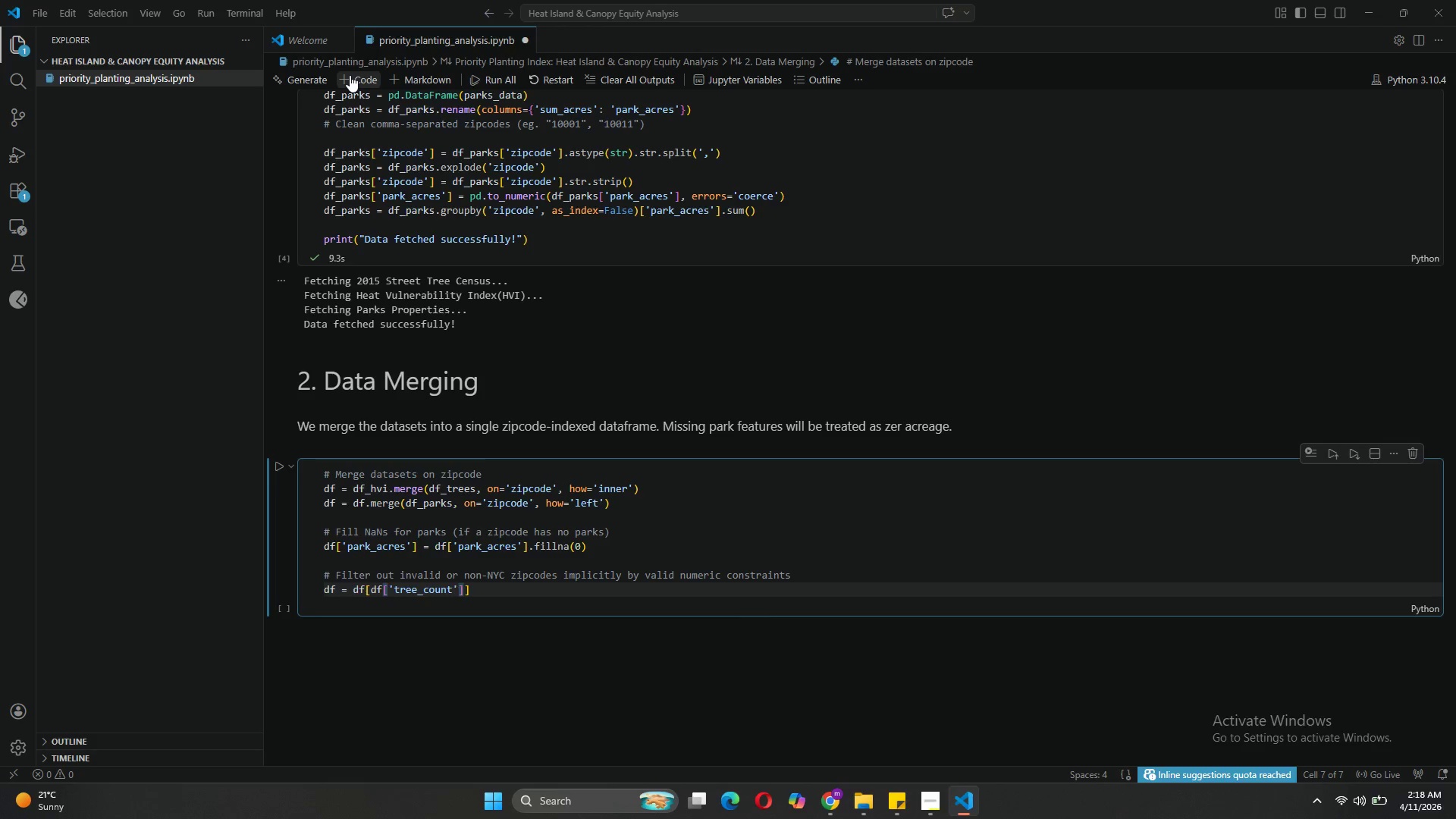 
key(ArrowRight)
 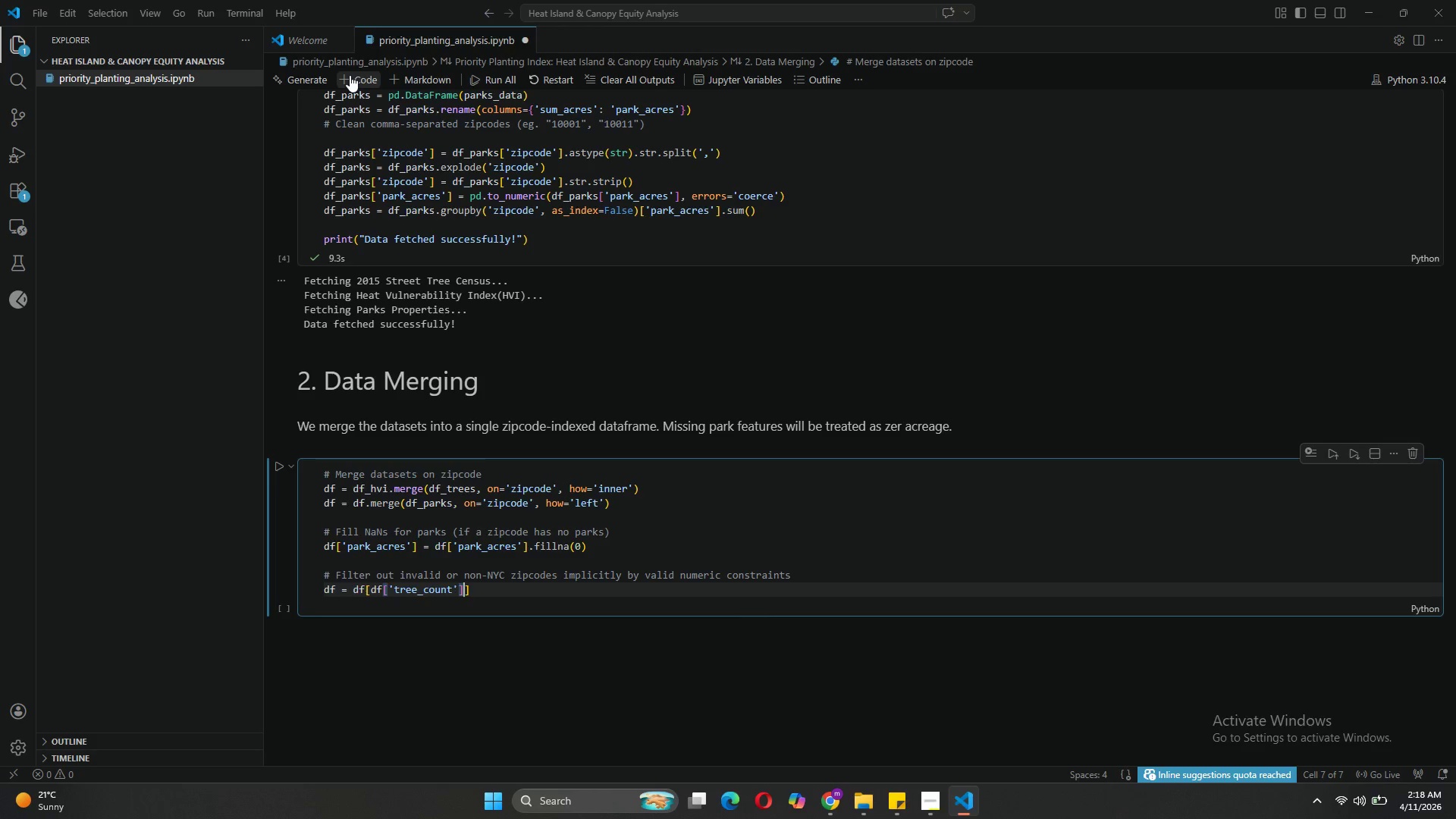 
key(ArrowRight)
 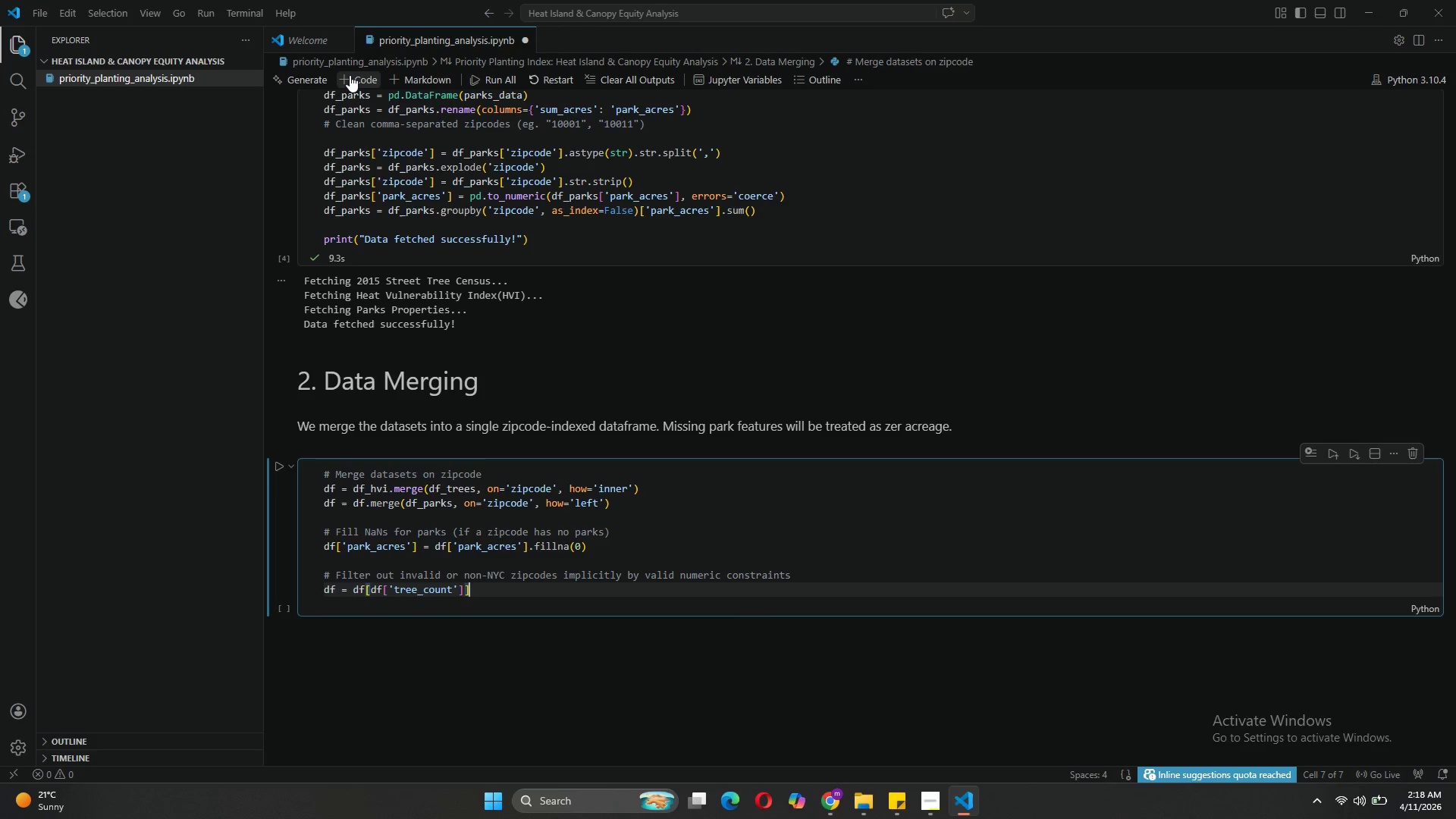 
key(ArrowRight)
 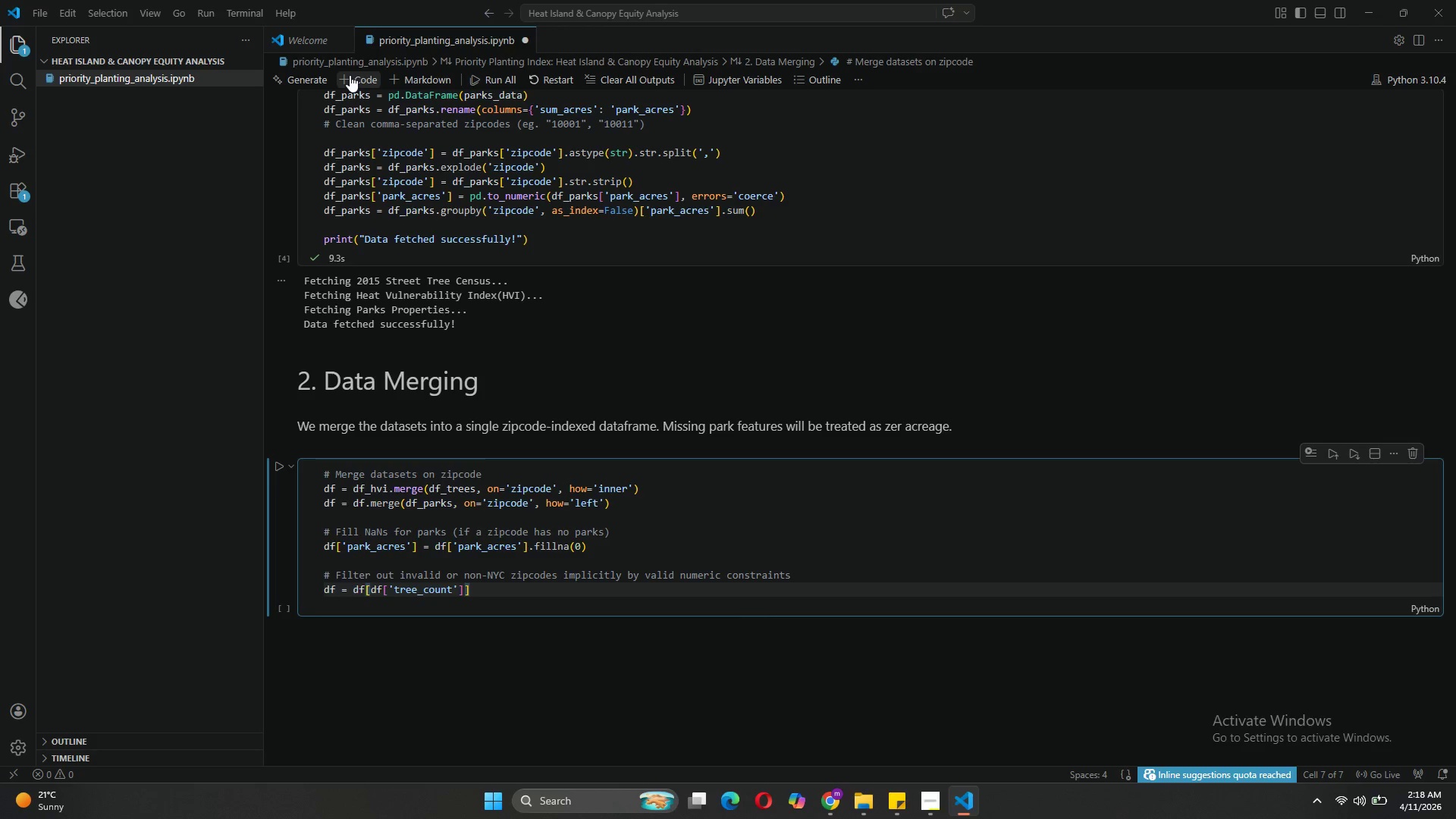 
key(ArrowLeft)
 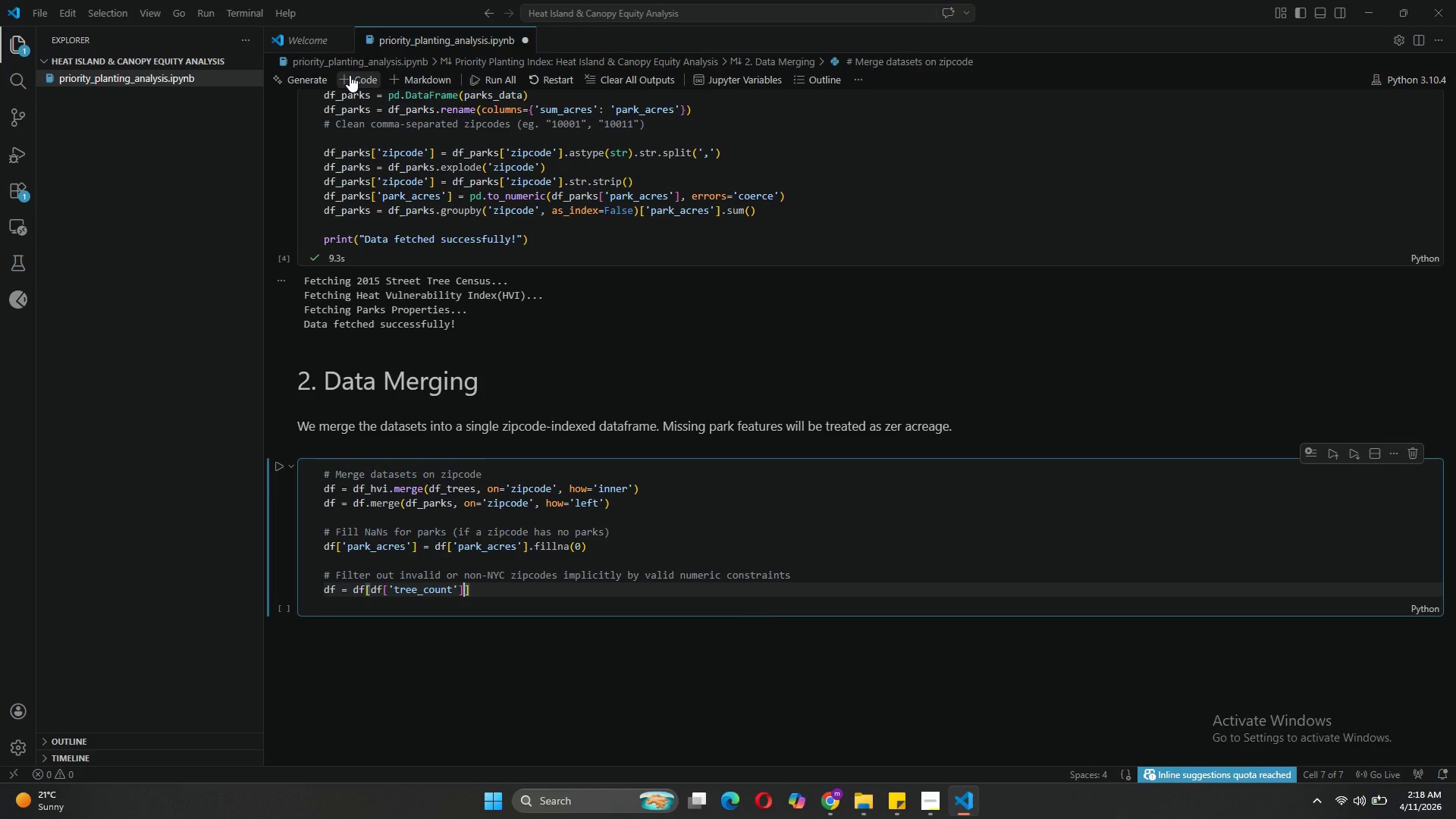 
type(.notn()
key(Backspace)
type(a()
 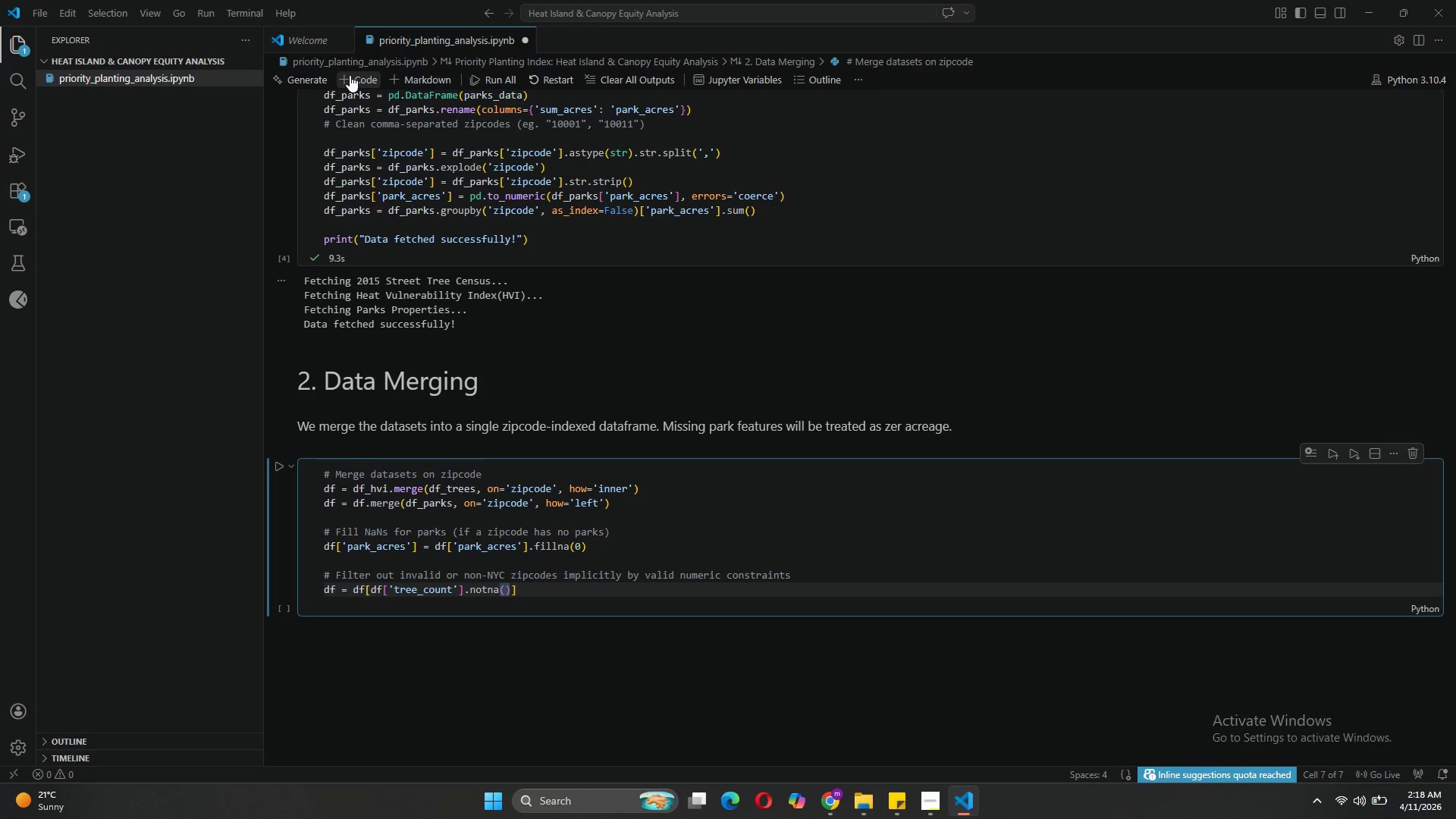 
key(ArrowRight)
 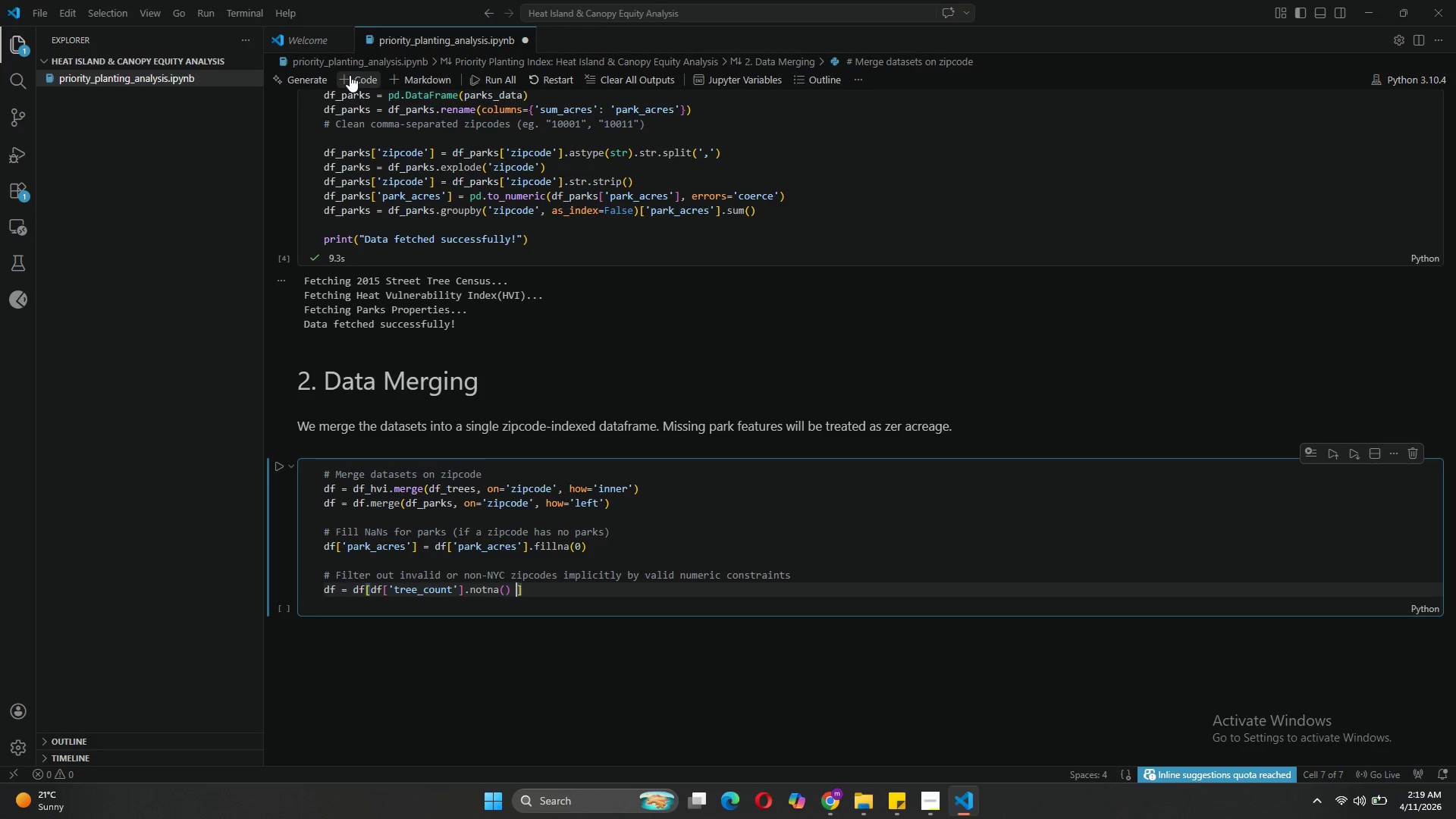 
type( & df['hvi)
 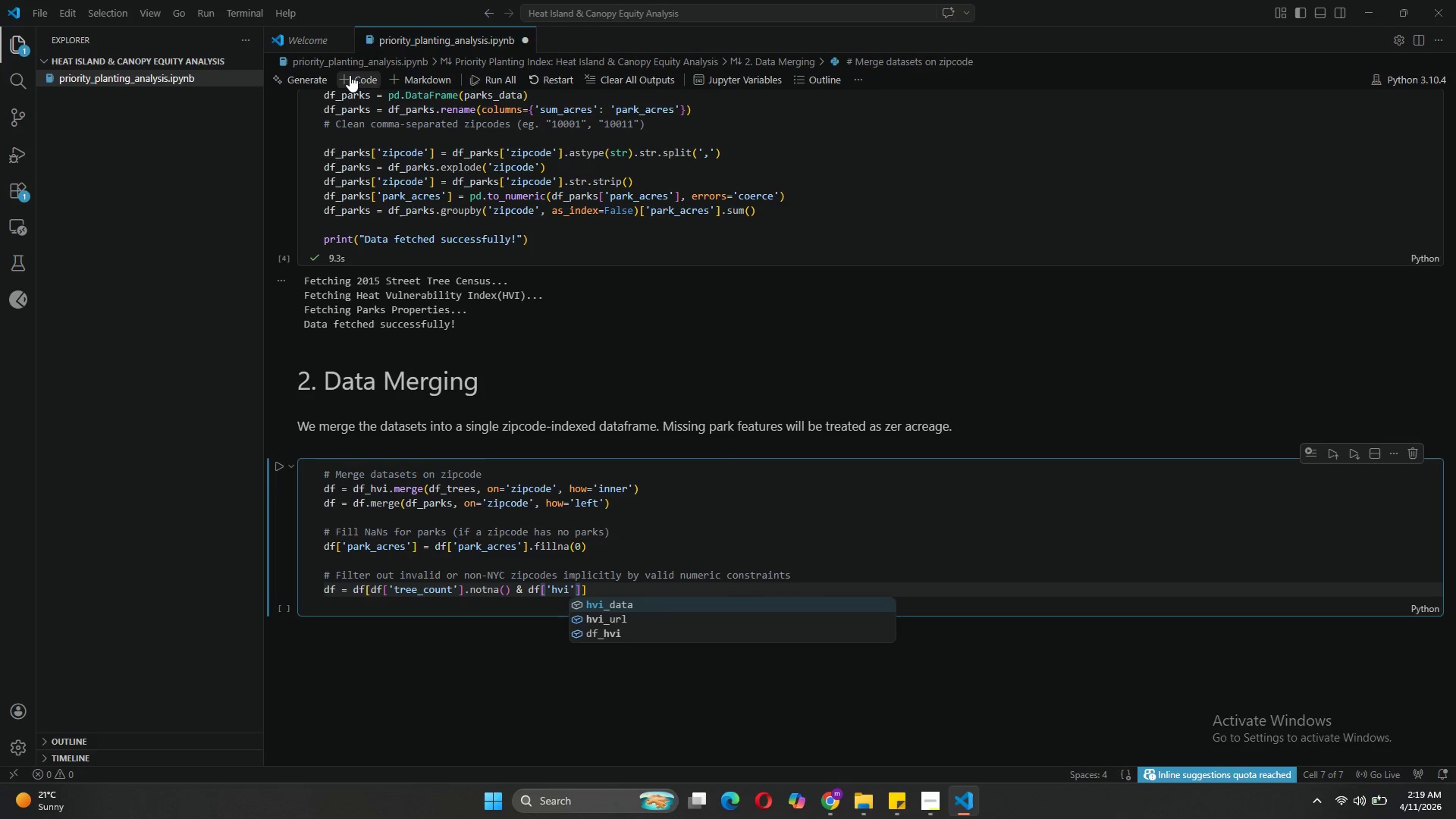 
key(ArrowRight)
 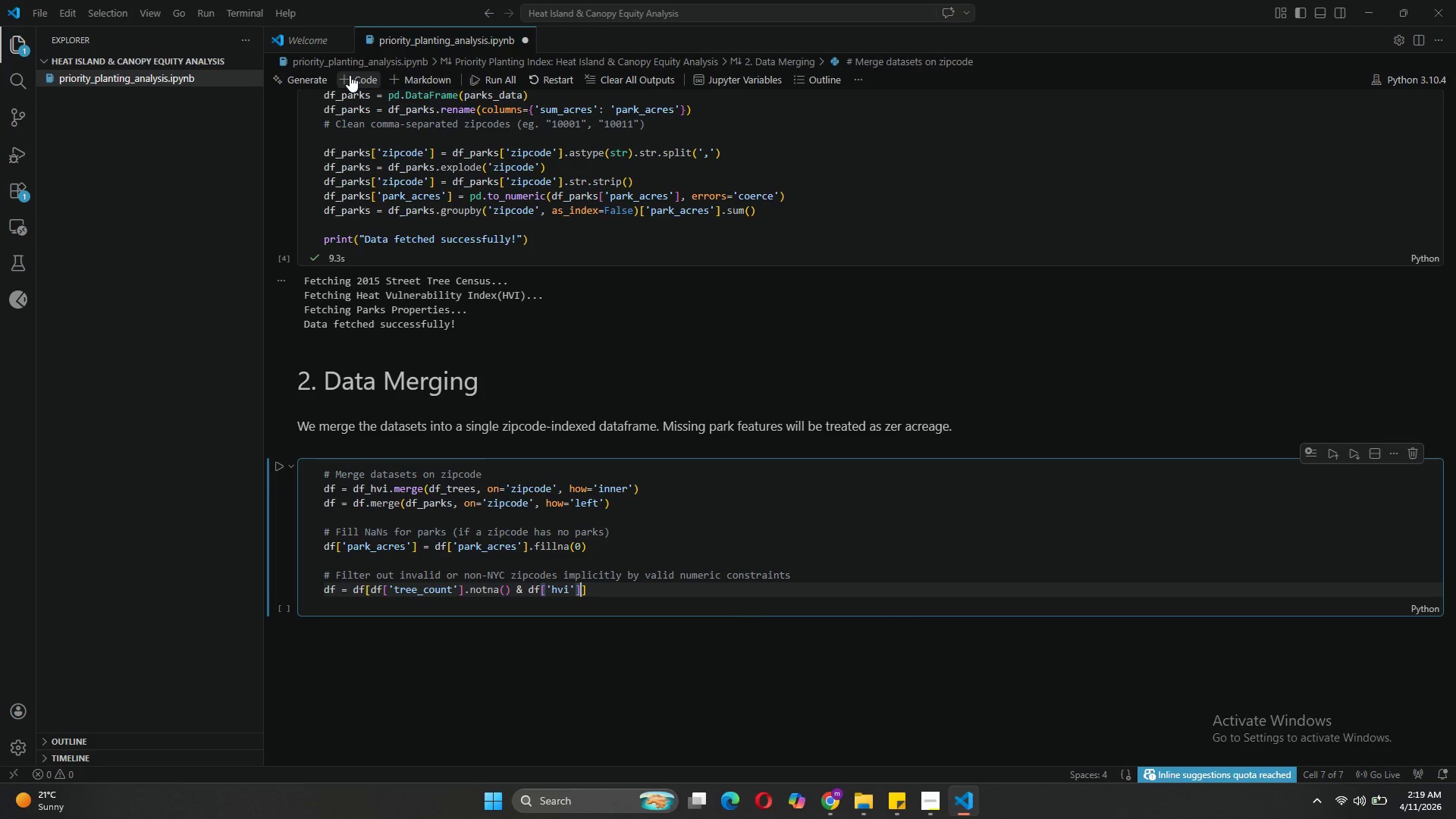 
key(ArrowRight)
 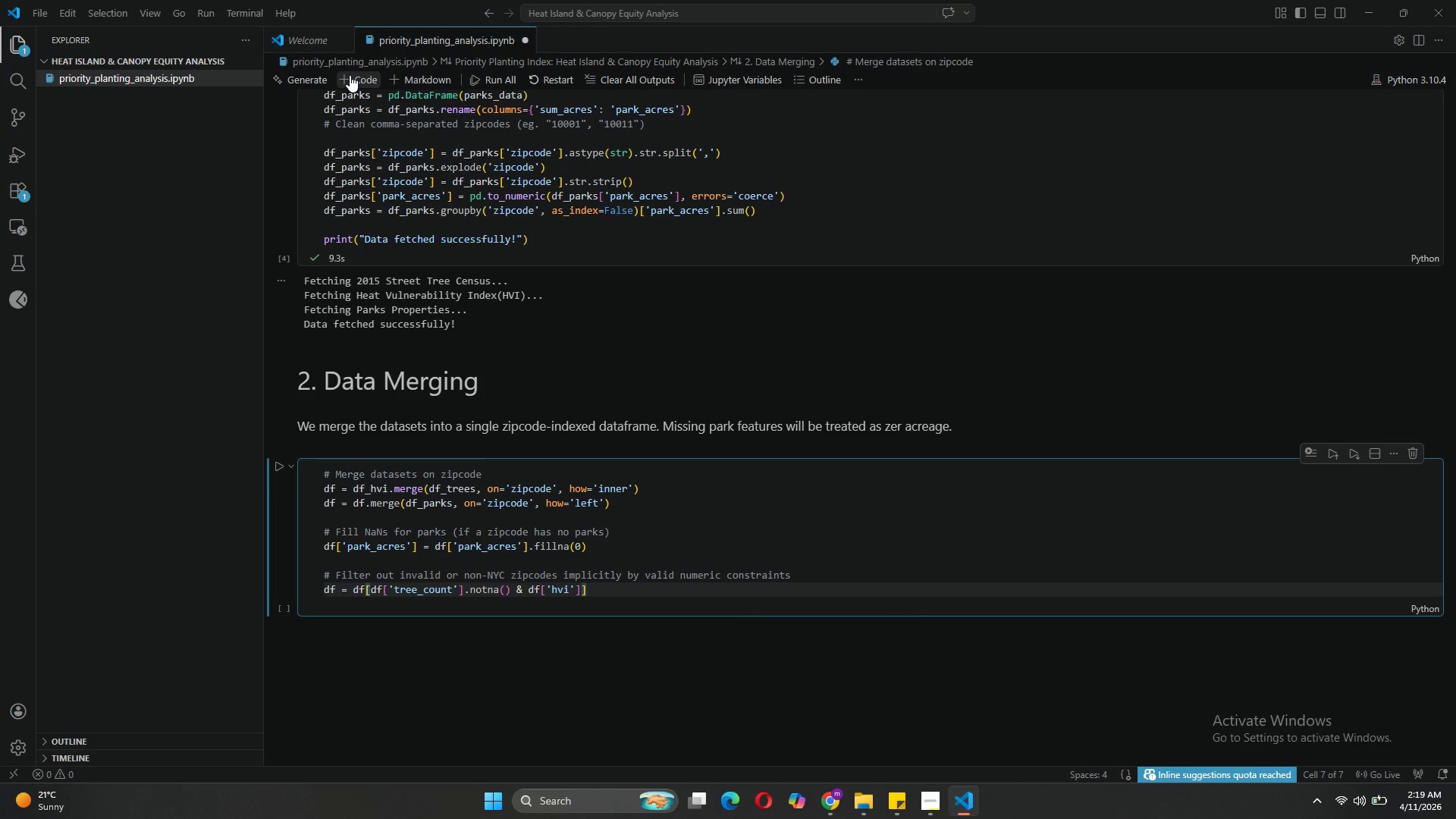 
type(.notns)
key(Backspace)
type(a()
 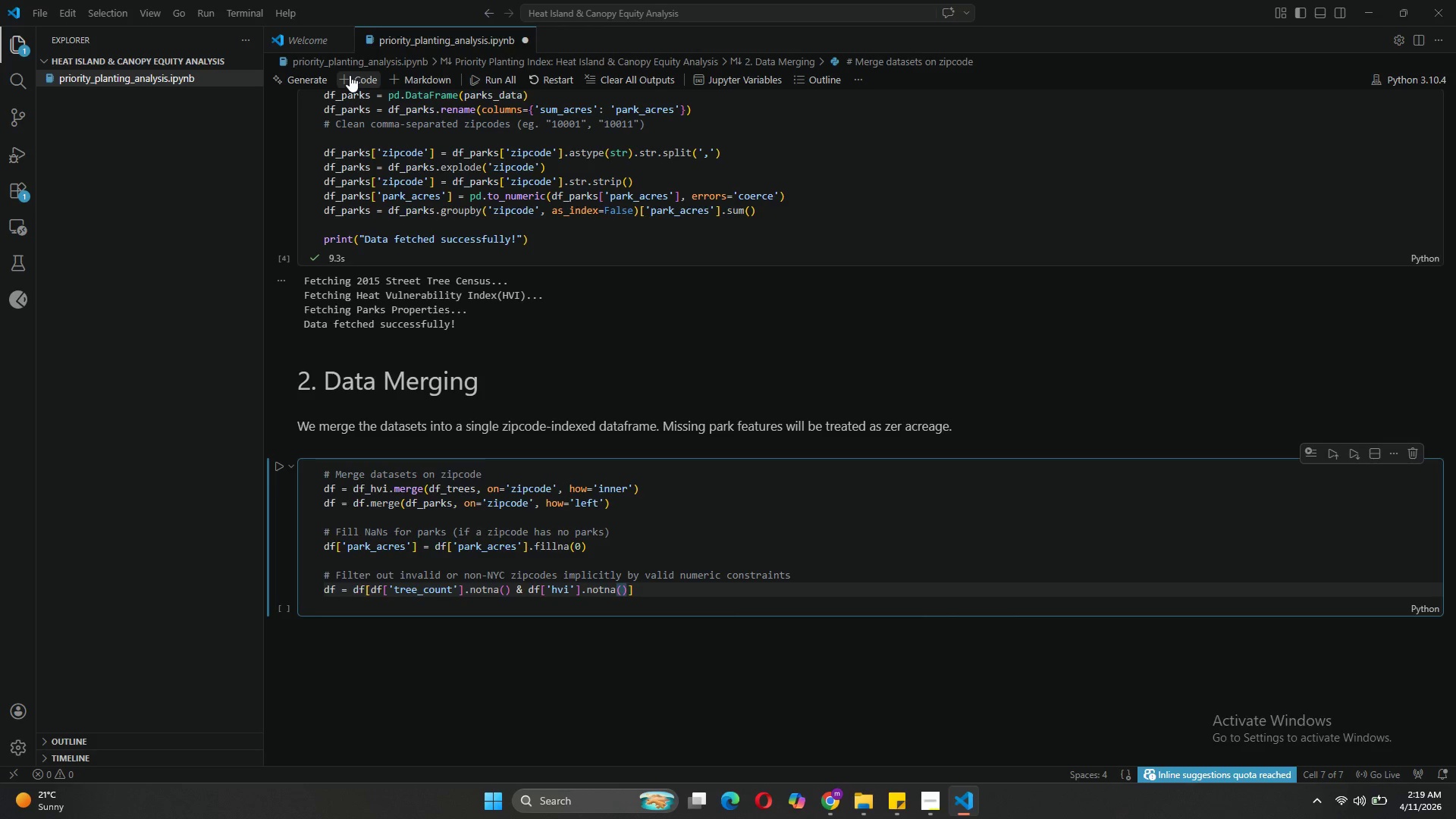 
wait(9.45)
 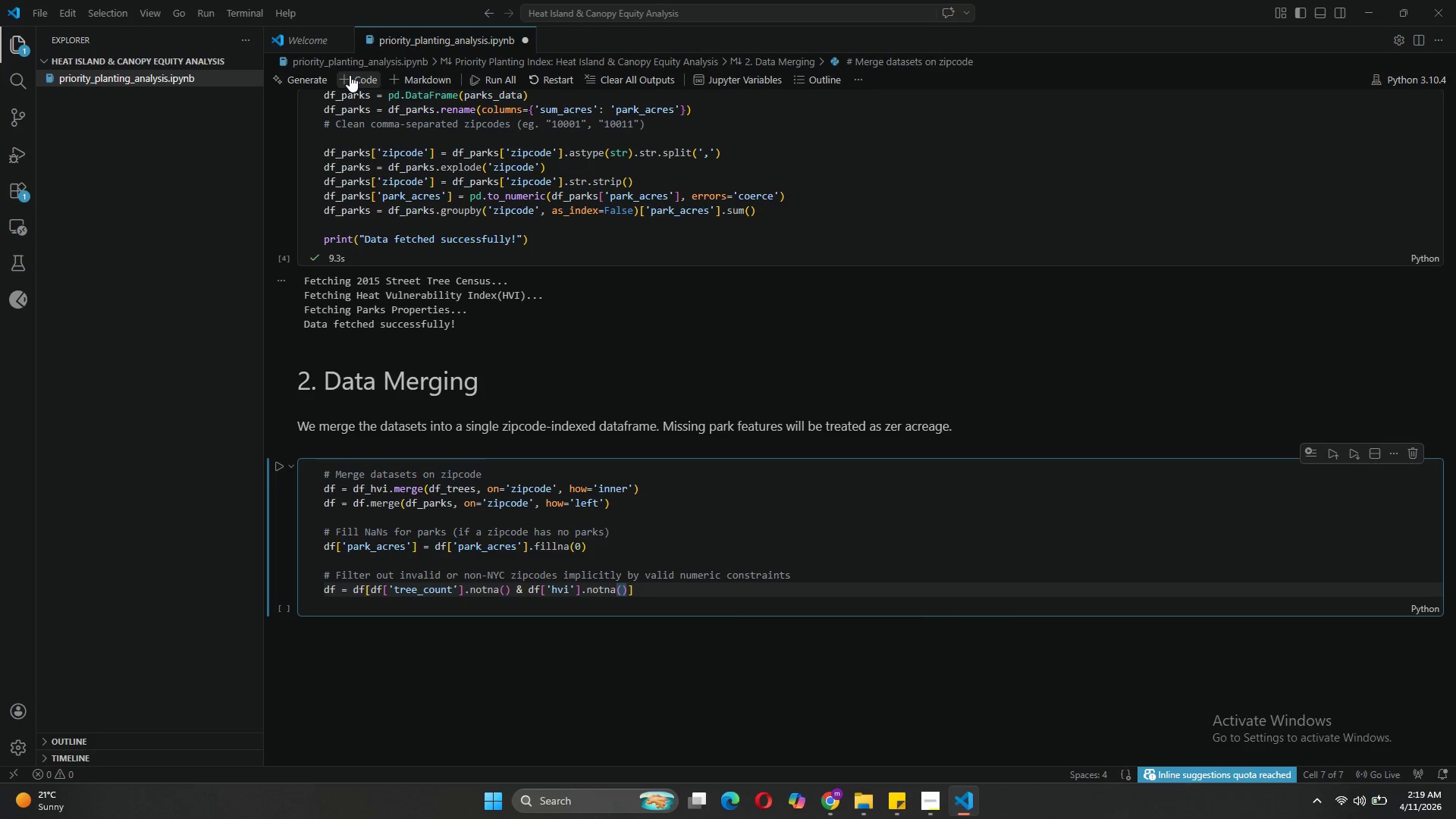 
key(ArrowRight)
 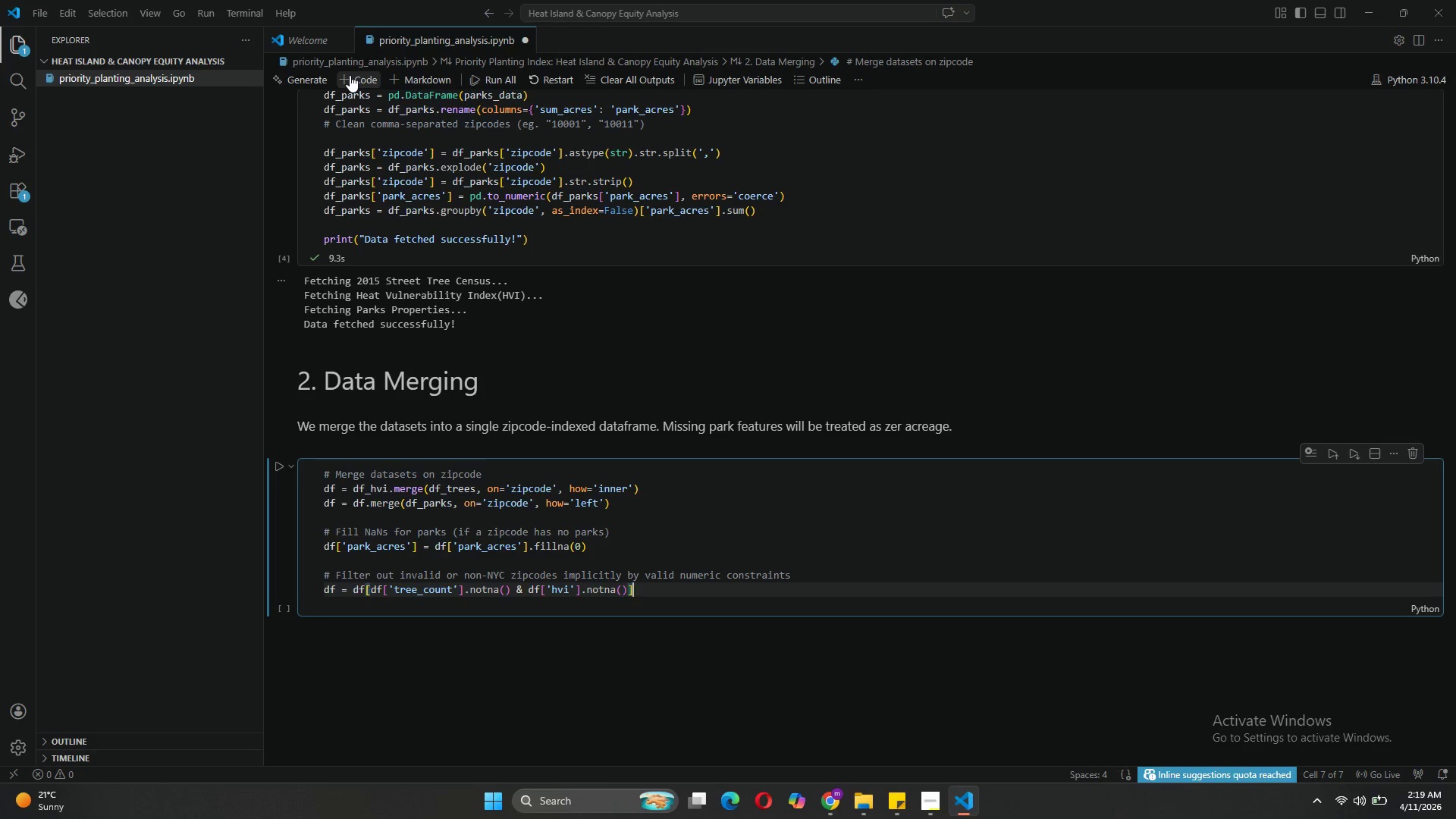 
key(ArrowRight)
 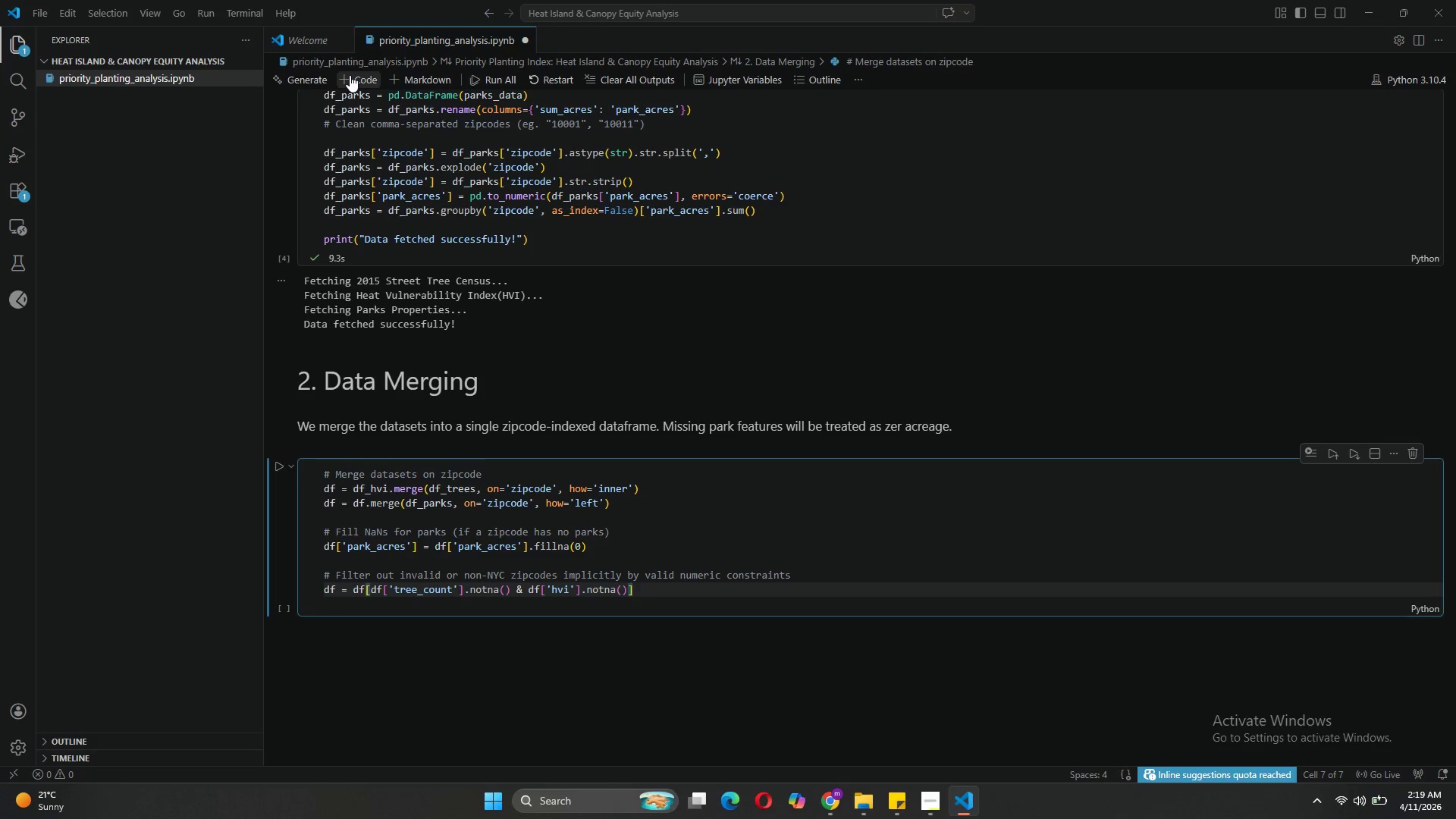 
key(Enter)
 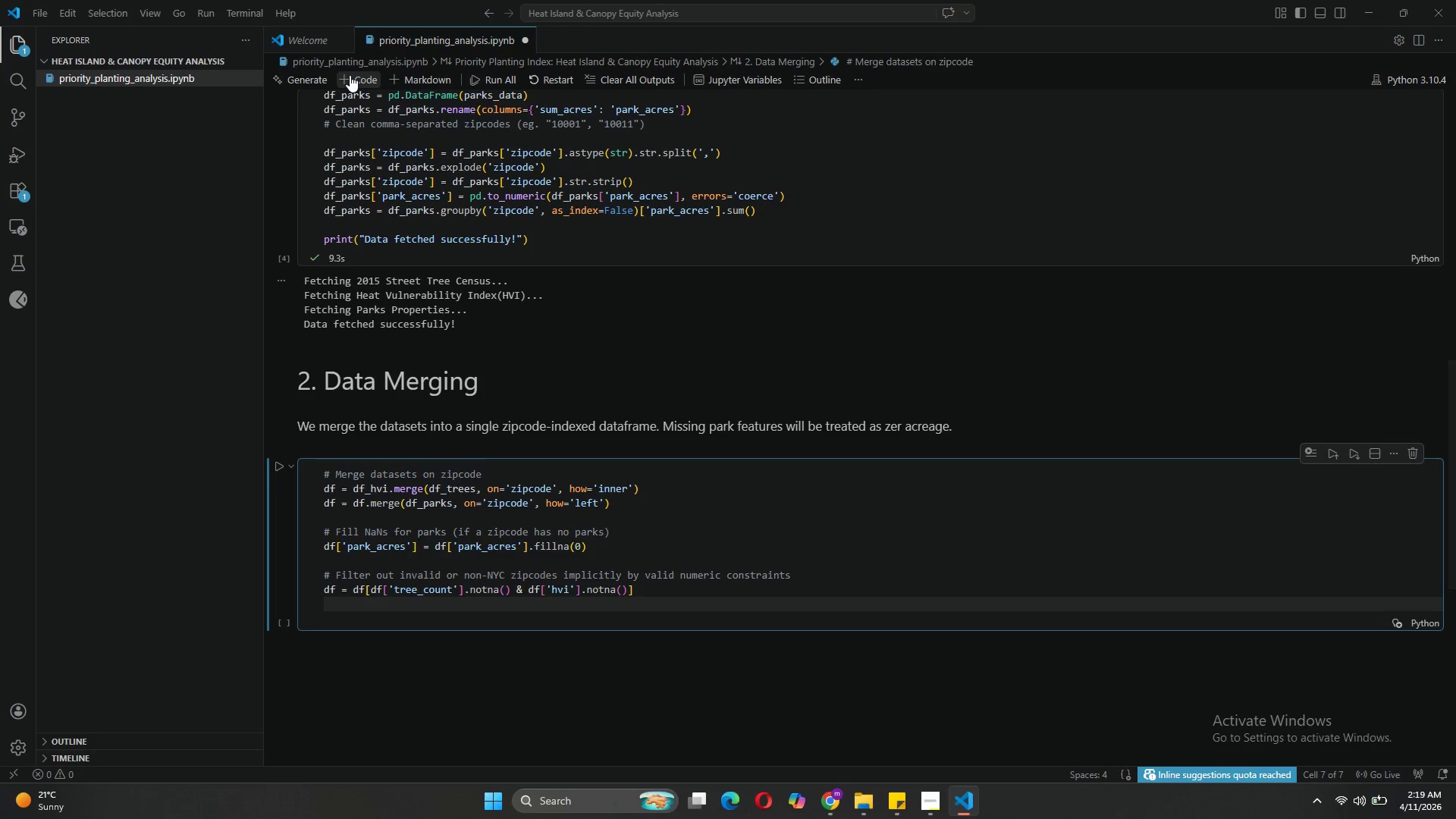 
type(df.head()
 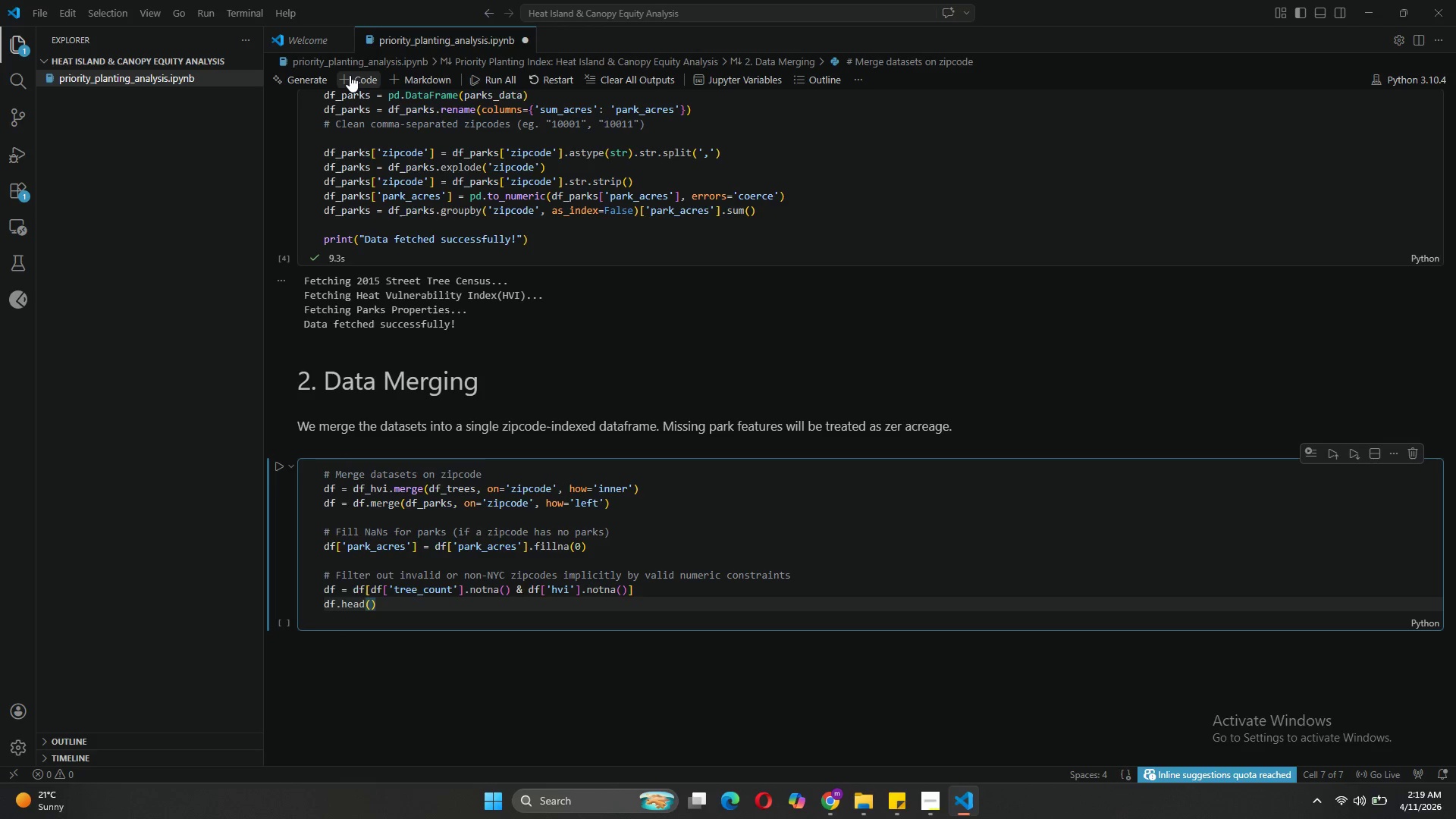 
left_click_drag(start_coordinate=[260, 483], to_coordinate=[337, 475])
 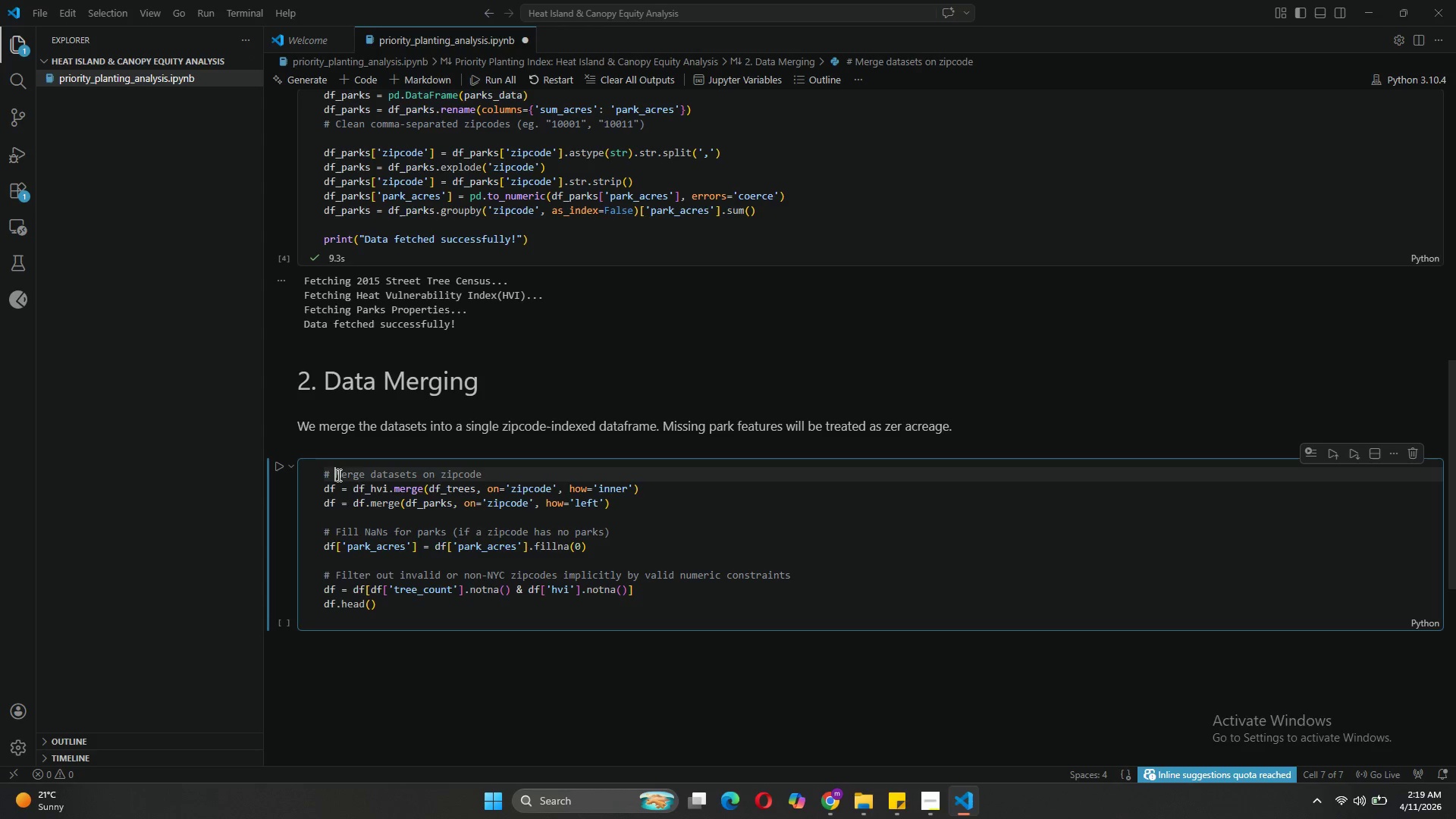 
left_click([337, 475])
 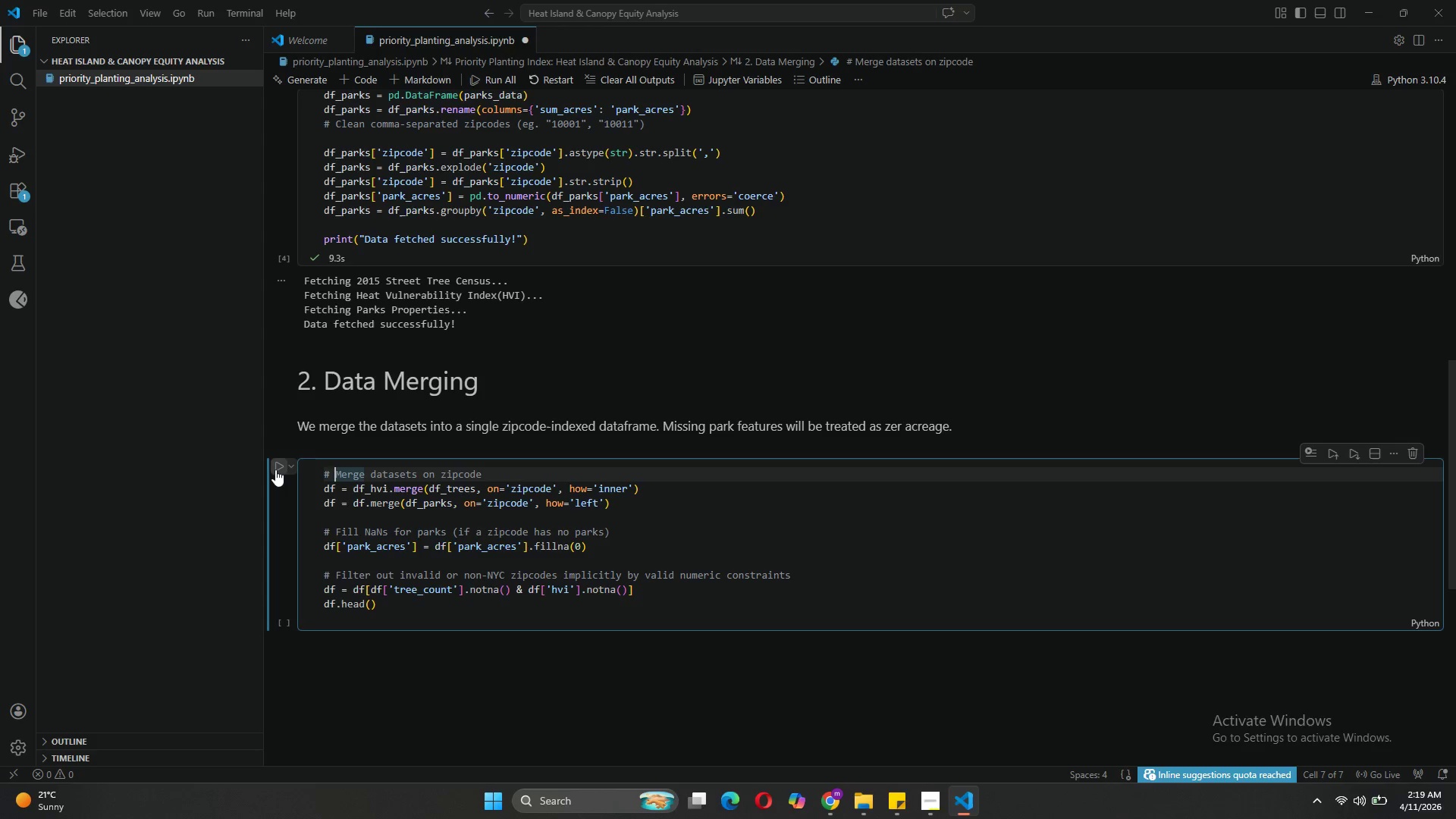 
left_click([275, 469])
 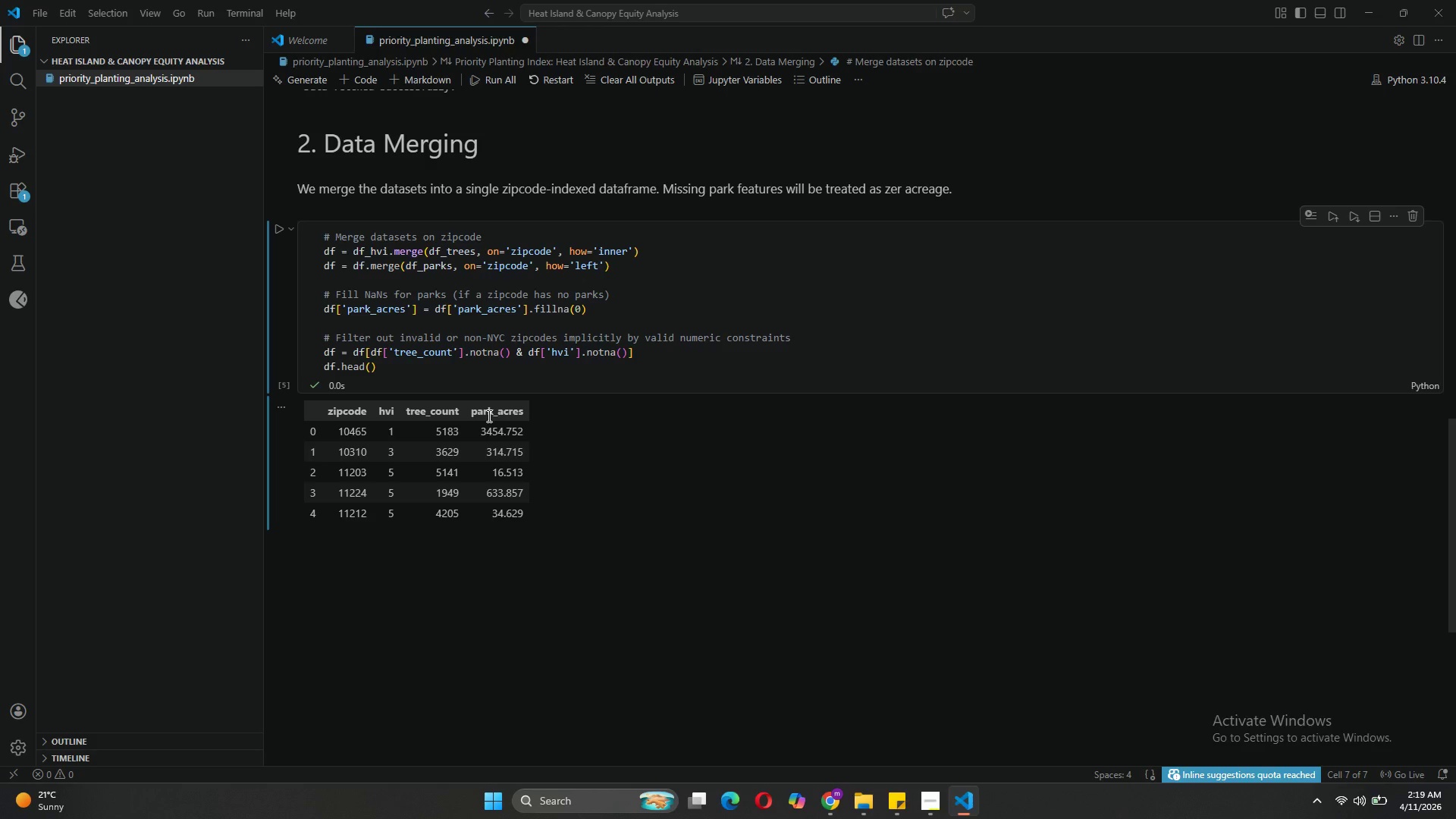 
wait(17.28)
 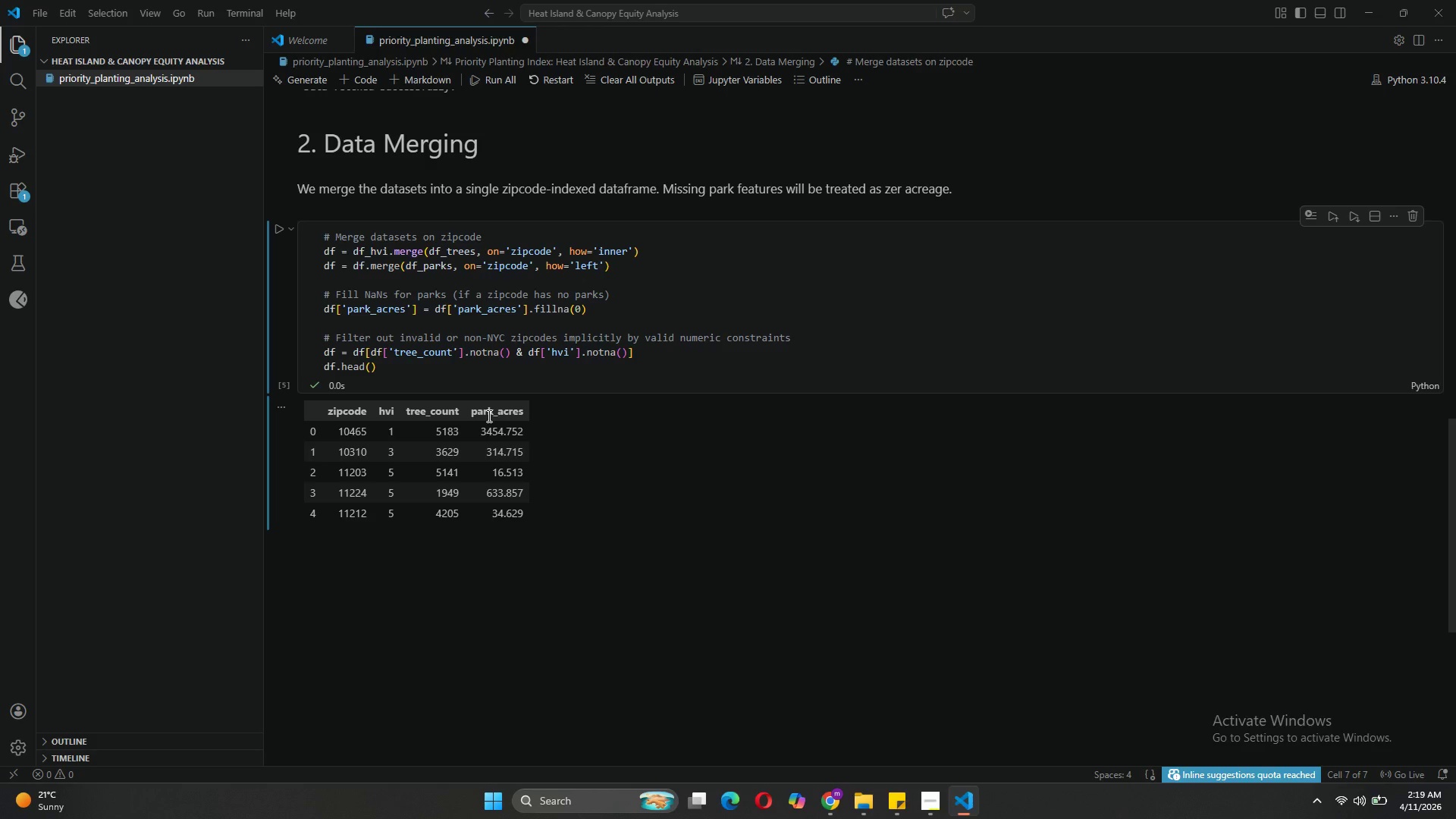 
left_click([398, 87])
 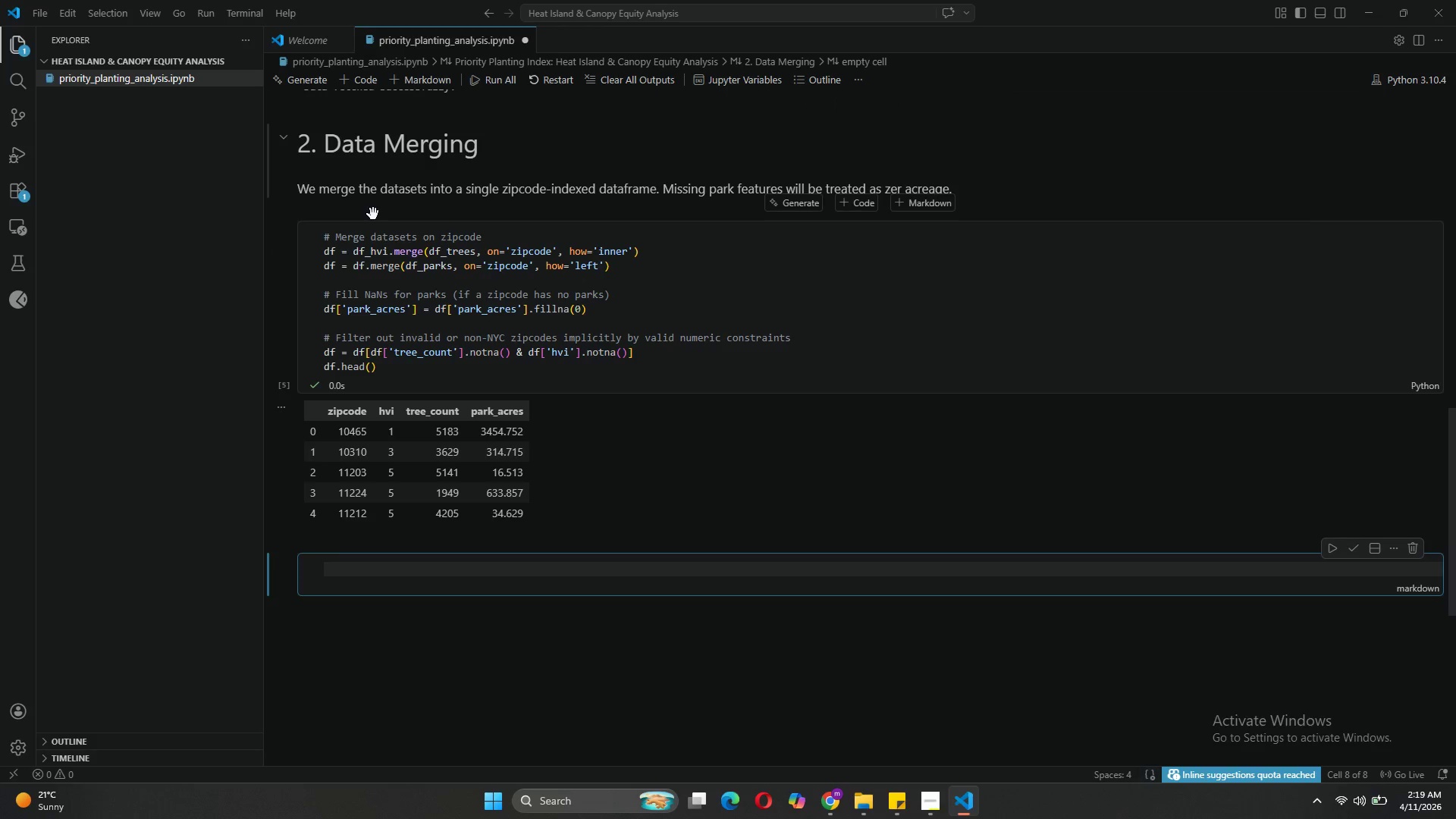 
type(3)
key(Backspace)
type(## 3. Pro)
key(Backspace)
type(iority Indexing Model)
 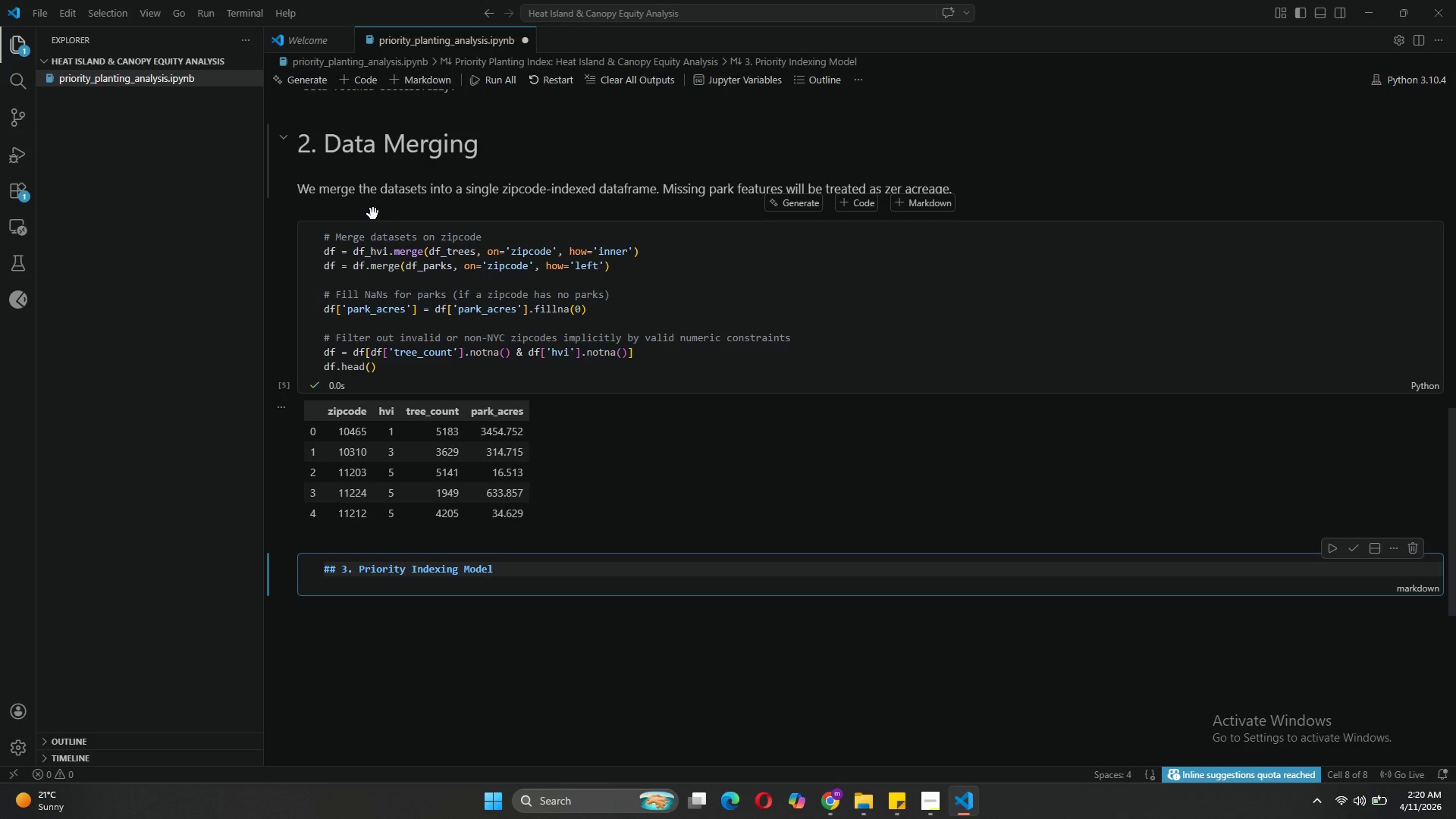 
left_click([919, 789])